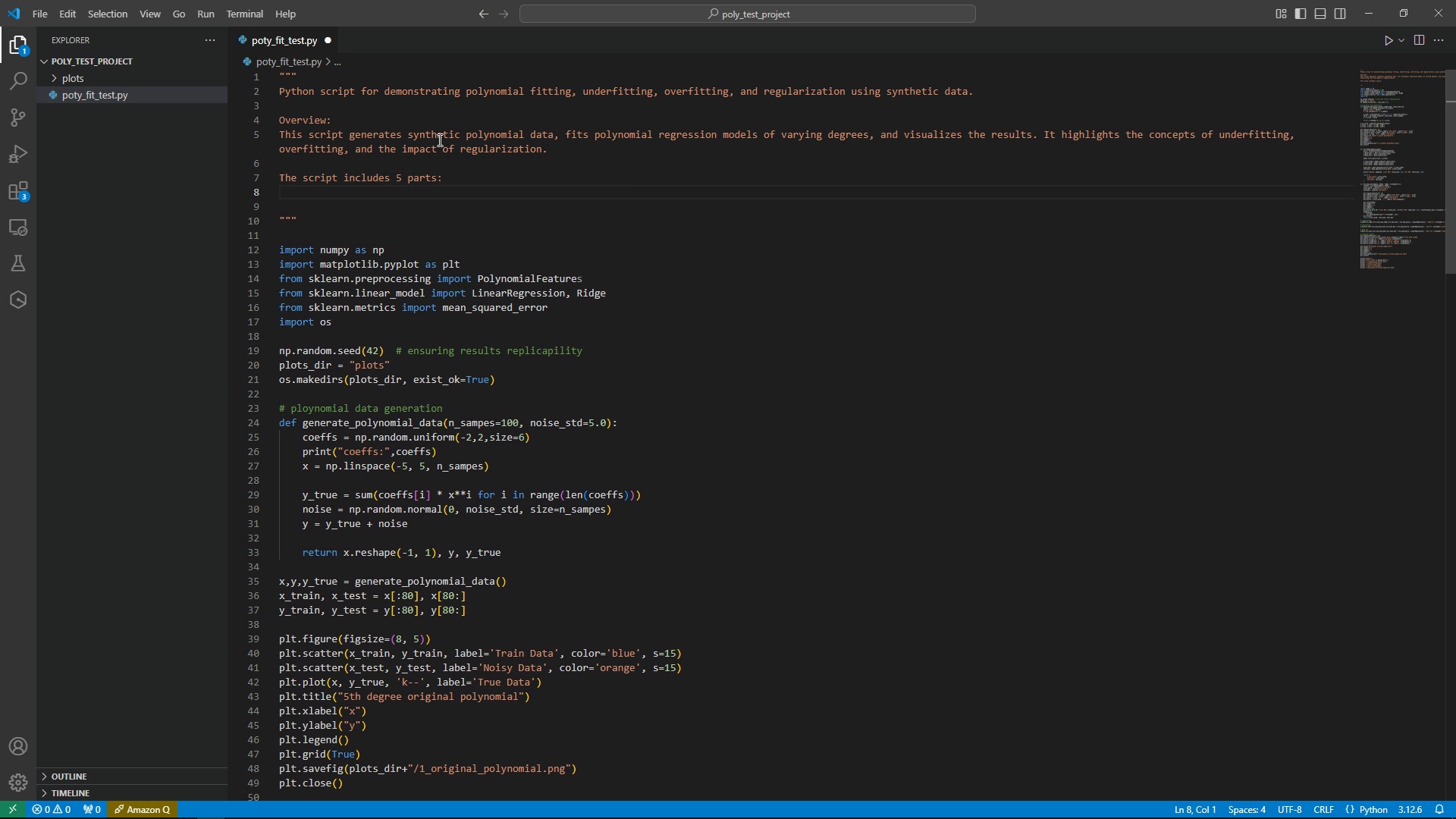 
key(Enter)
 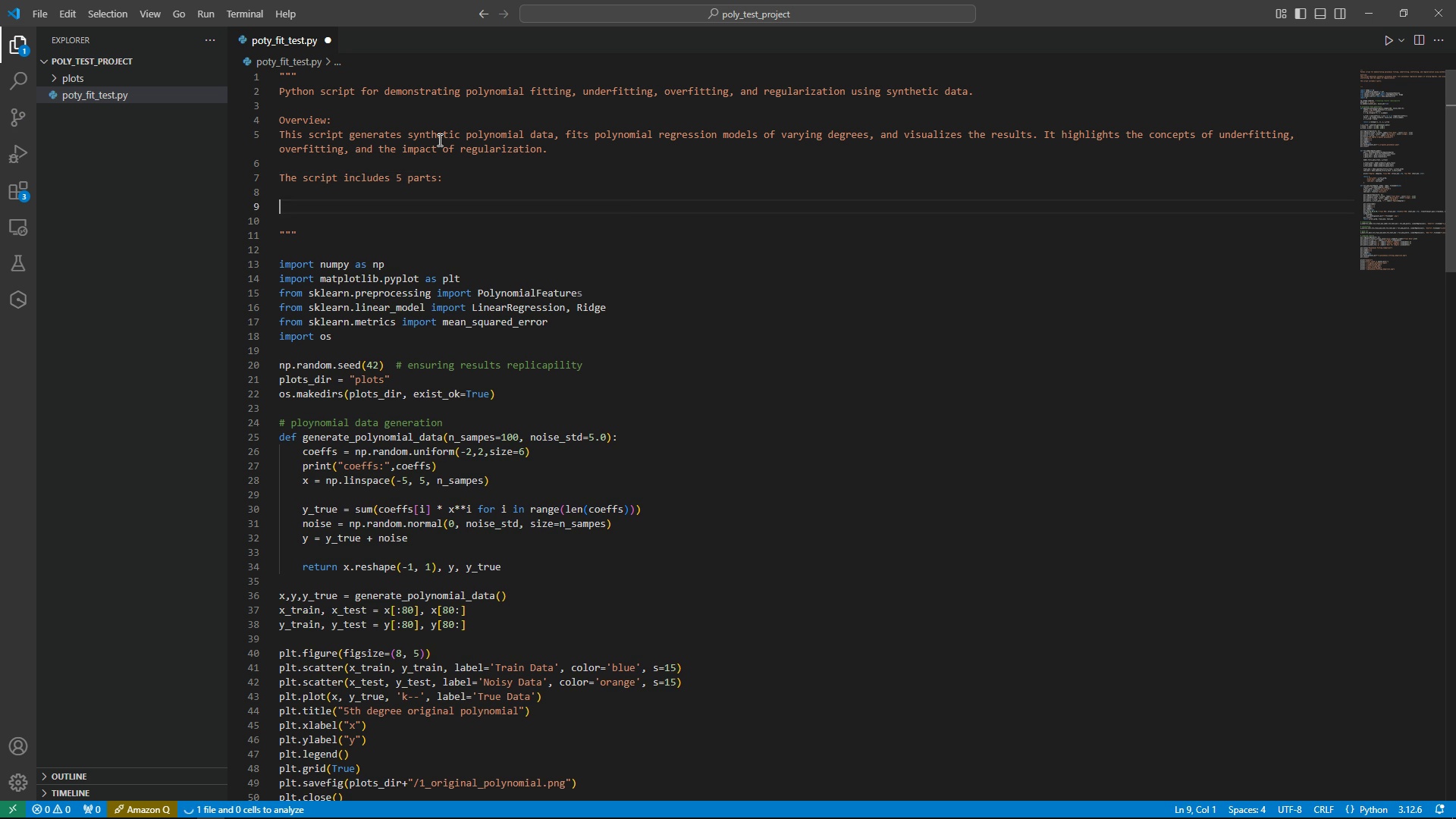 
key(ArrowUp)
 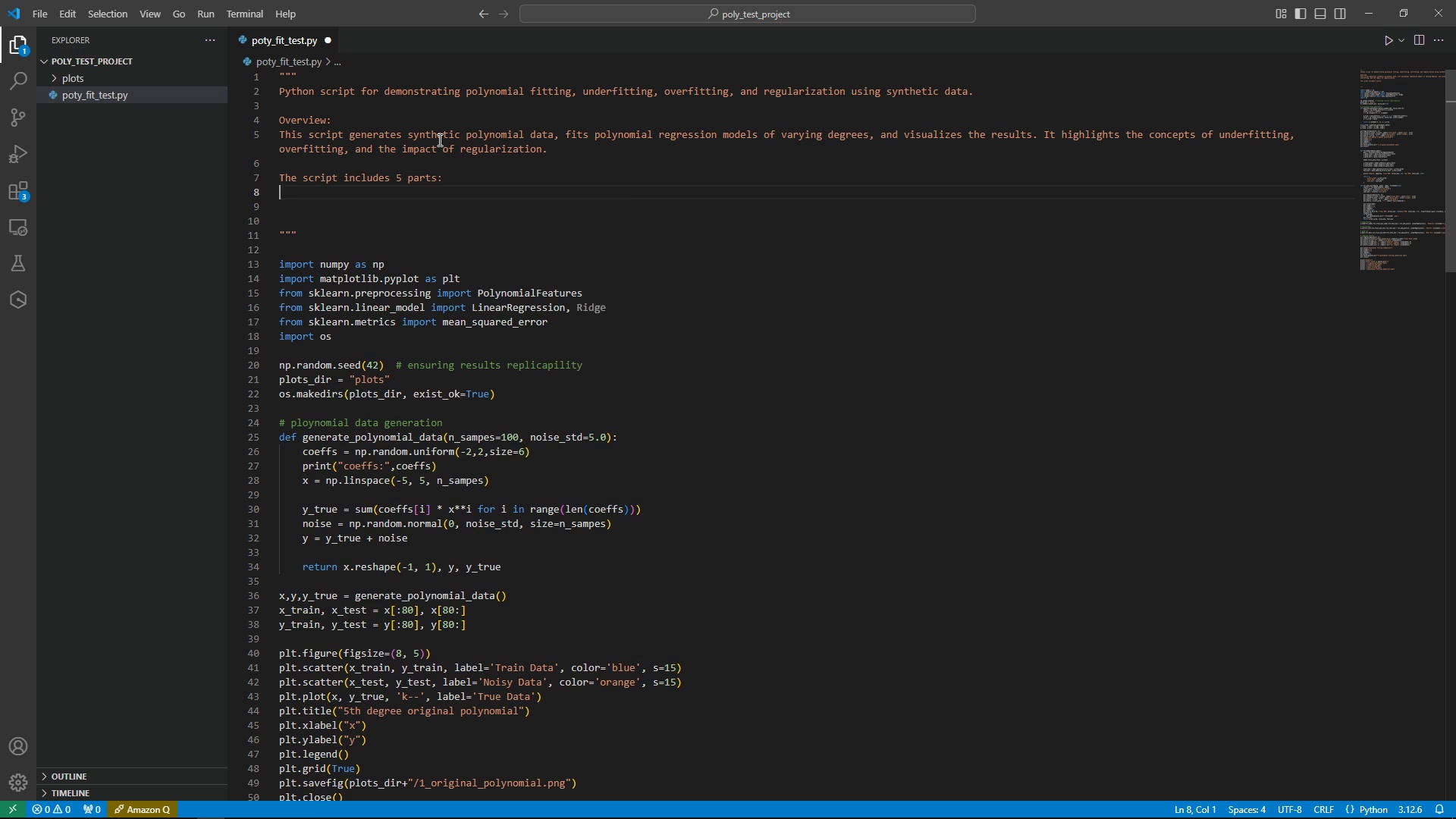 
wait(5.23)
 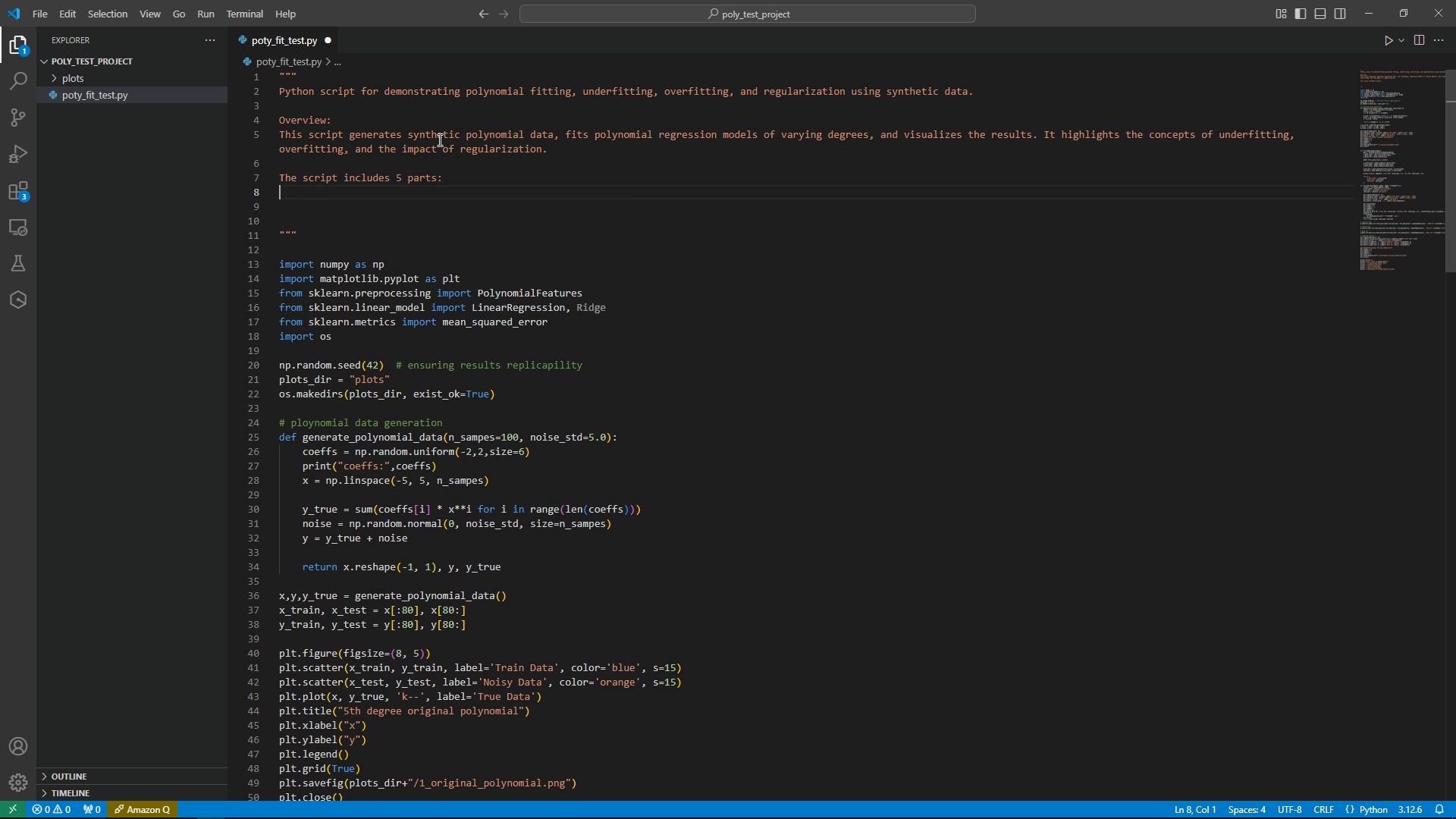 
type(1. polynomail)
key(Backspace)
type(a)
key(Backspace)
key(Backspace)
key(Backspace)
type(ial equation generation and data generation which is random each tiem.)
 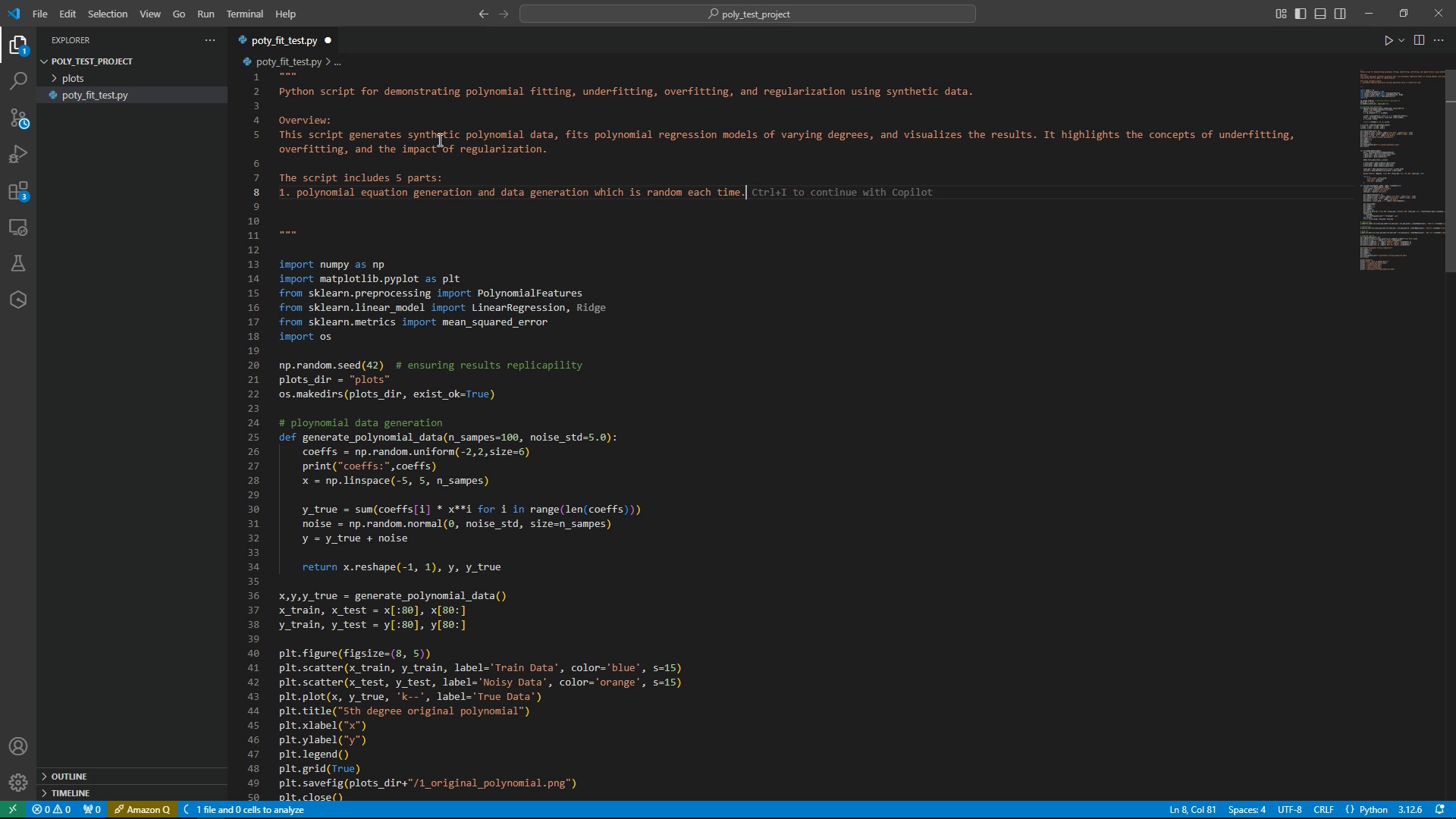 
key(ArrowDown)
 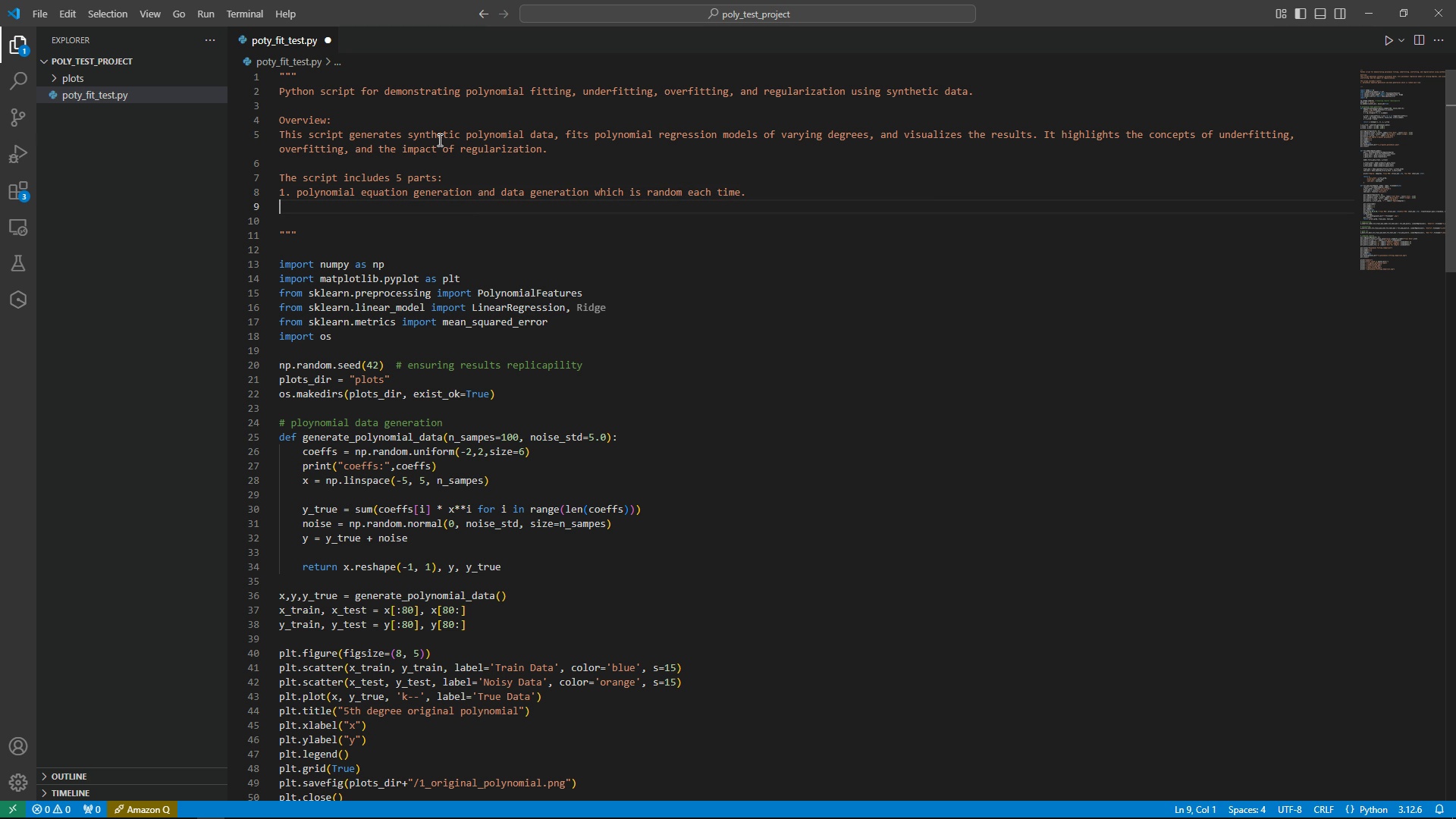 
key(Numpad2)
 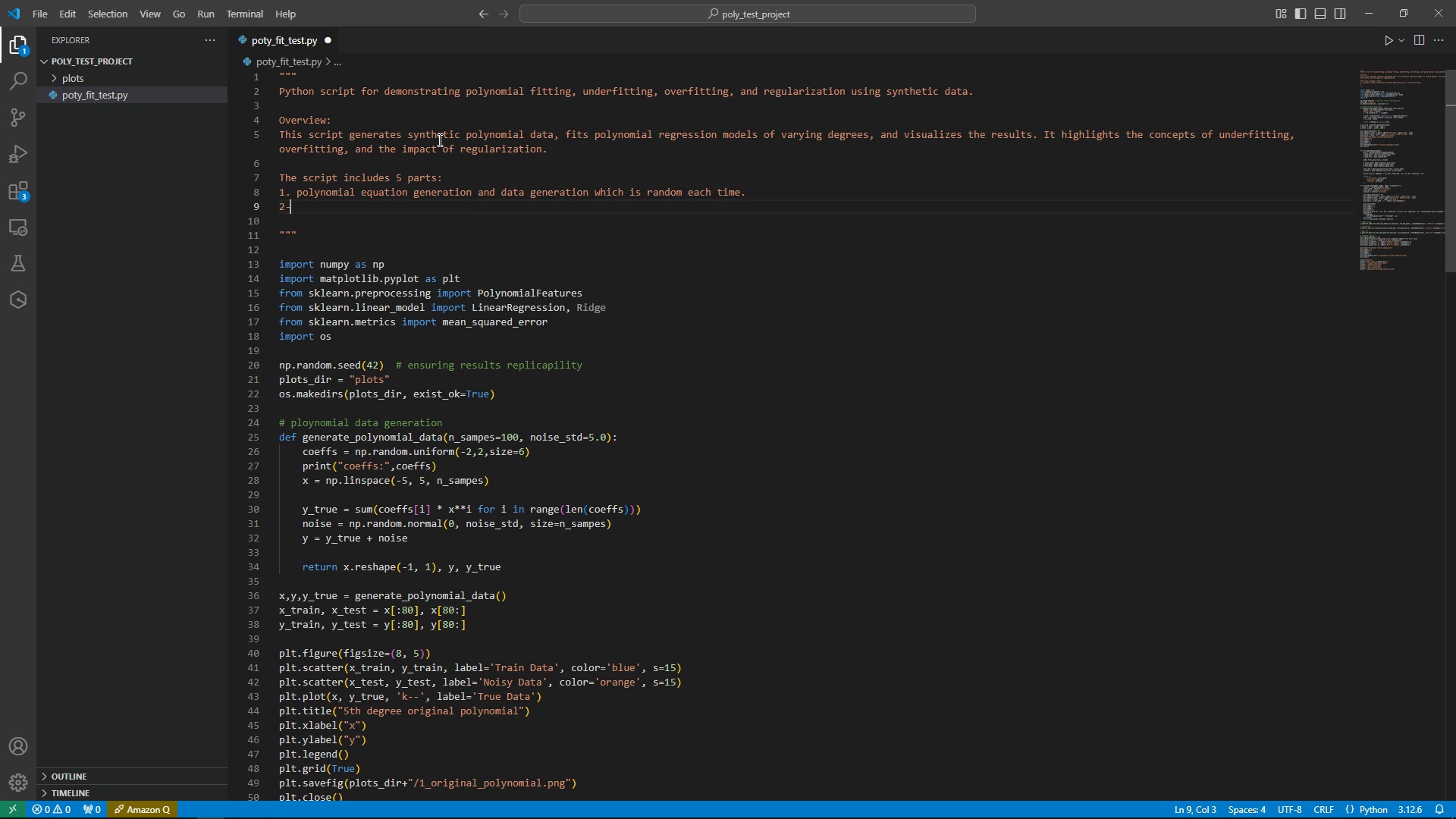 
key(NumpadSubtract)
 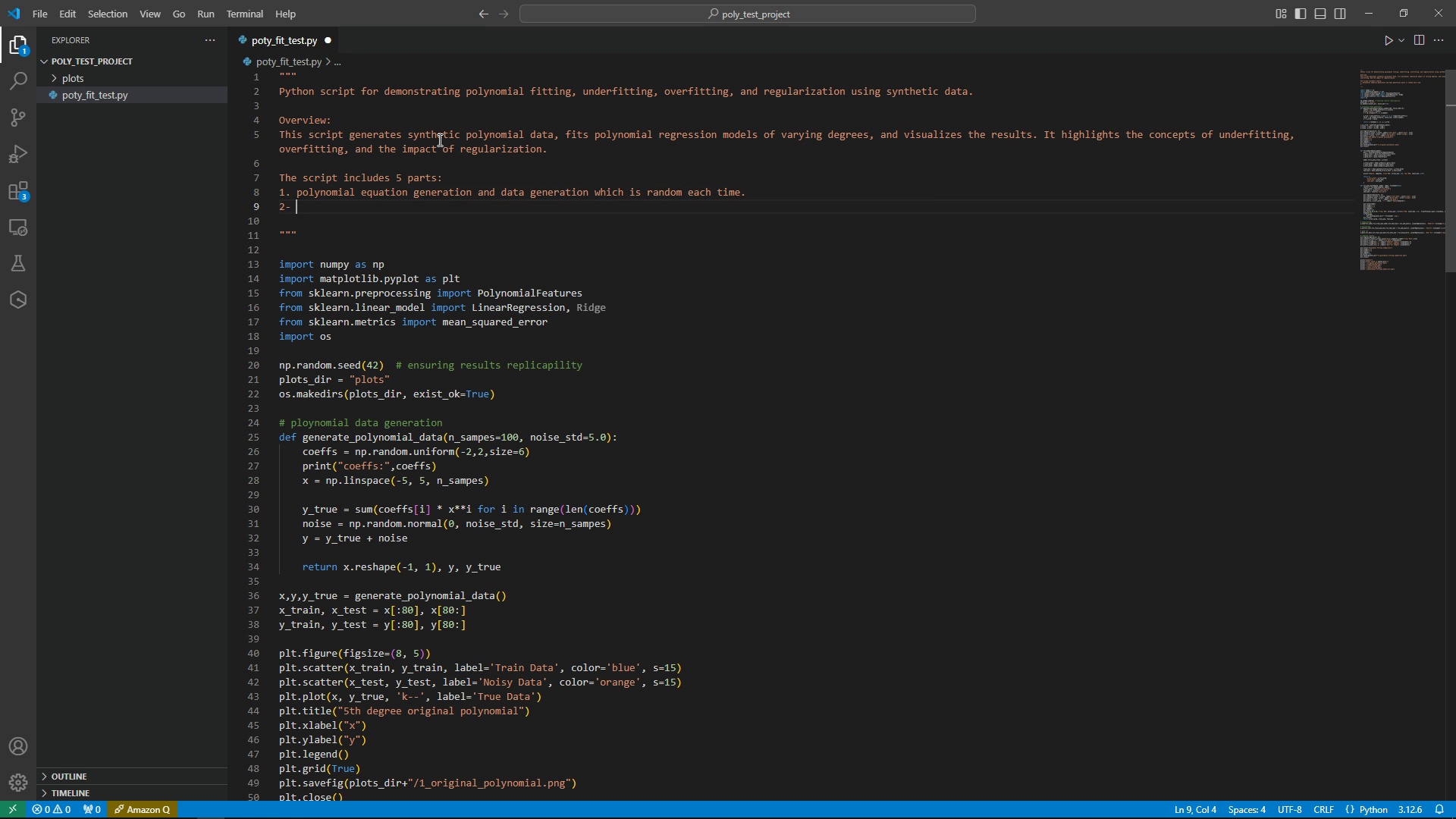 
key(Space)
 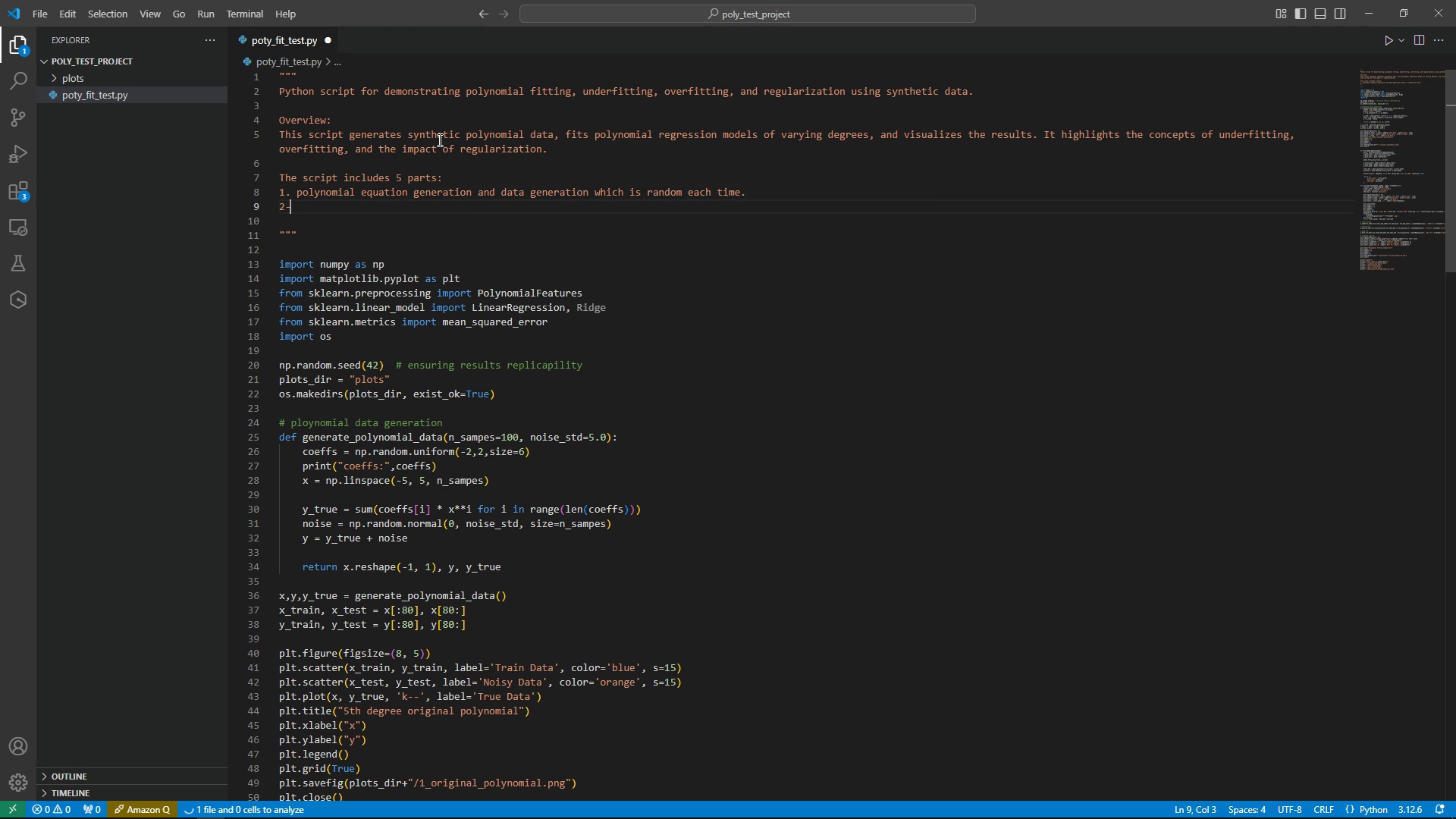 
key(Backspace)
 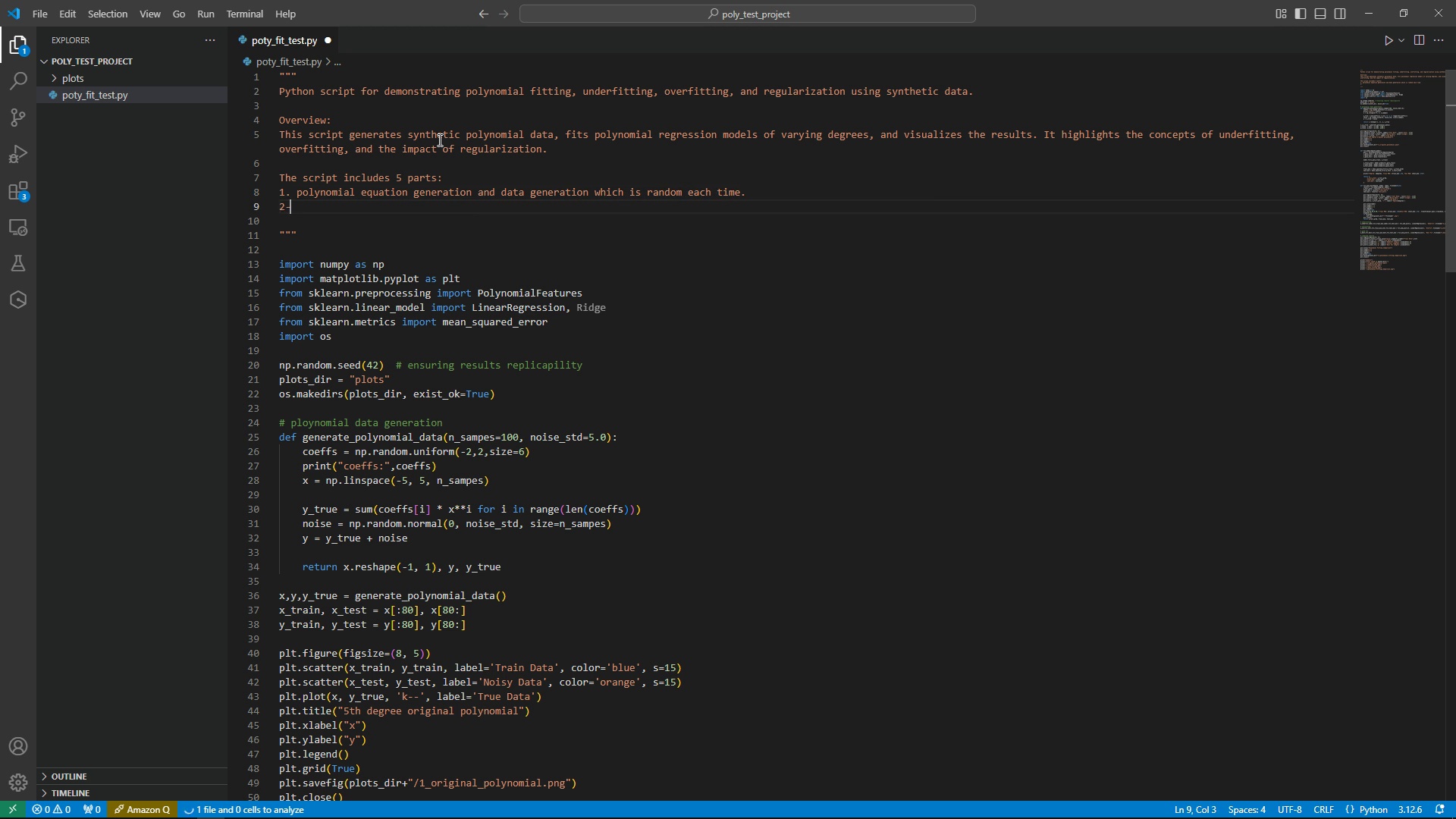 
key(Backspace)
 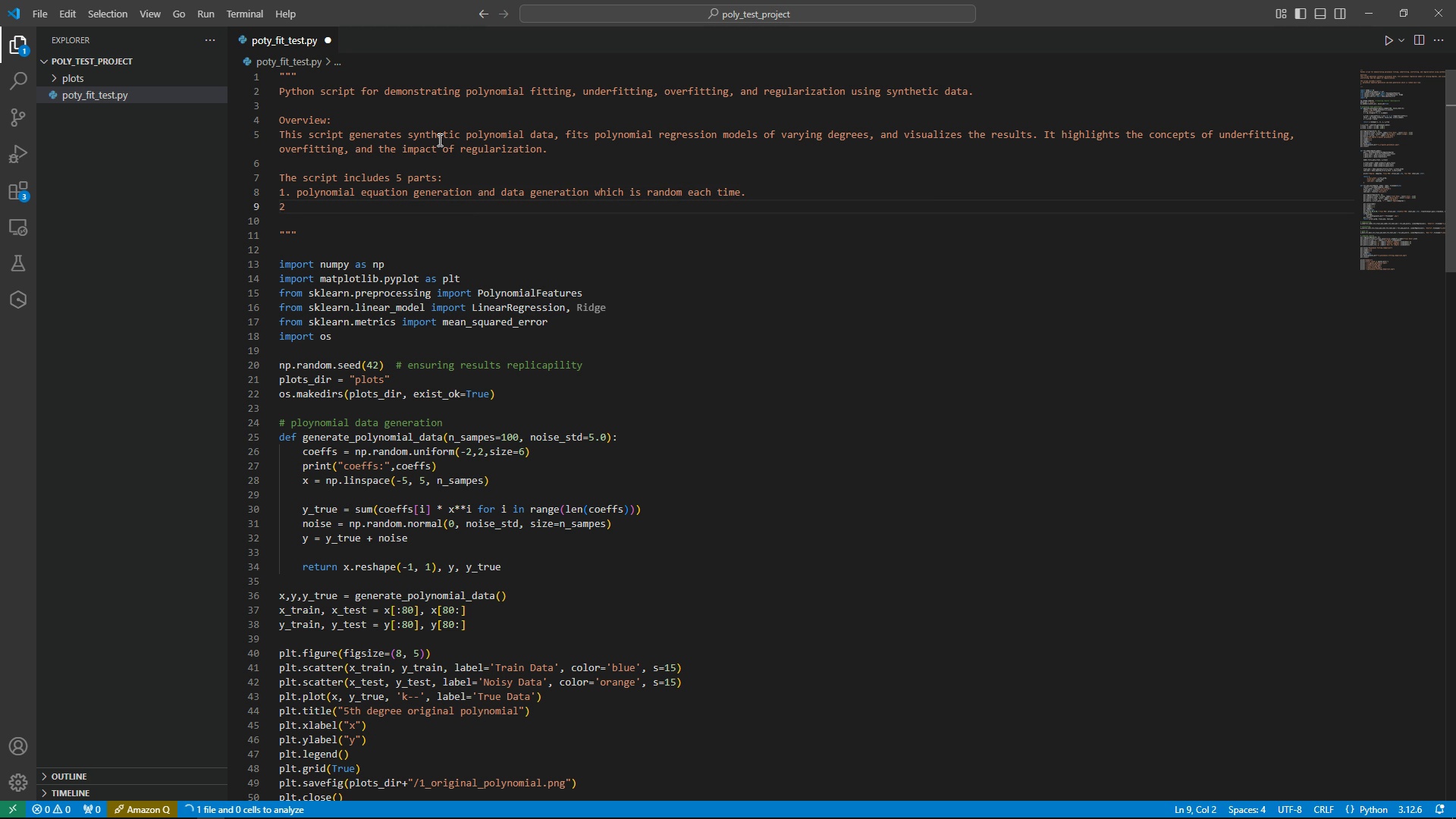 
key(Period)
 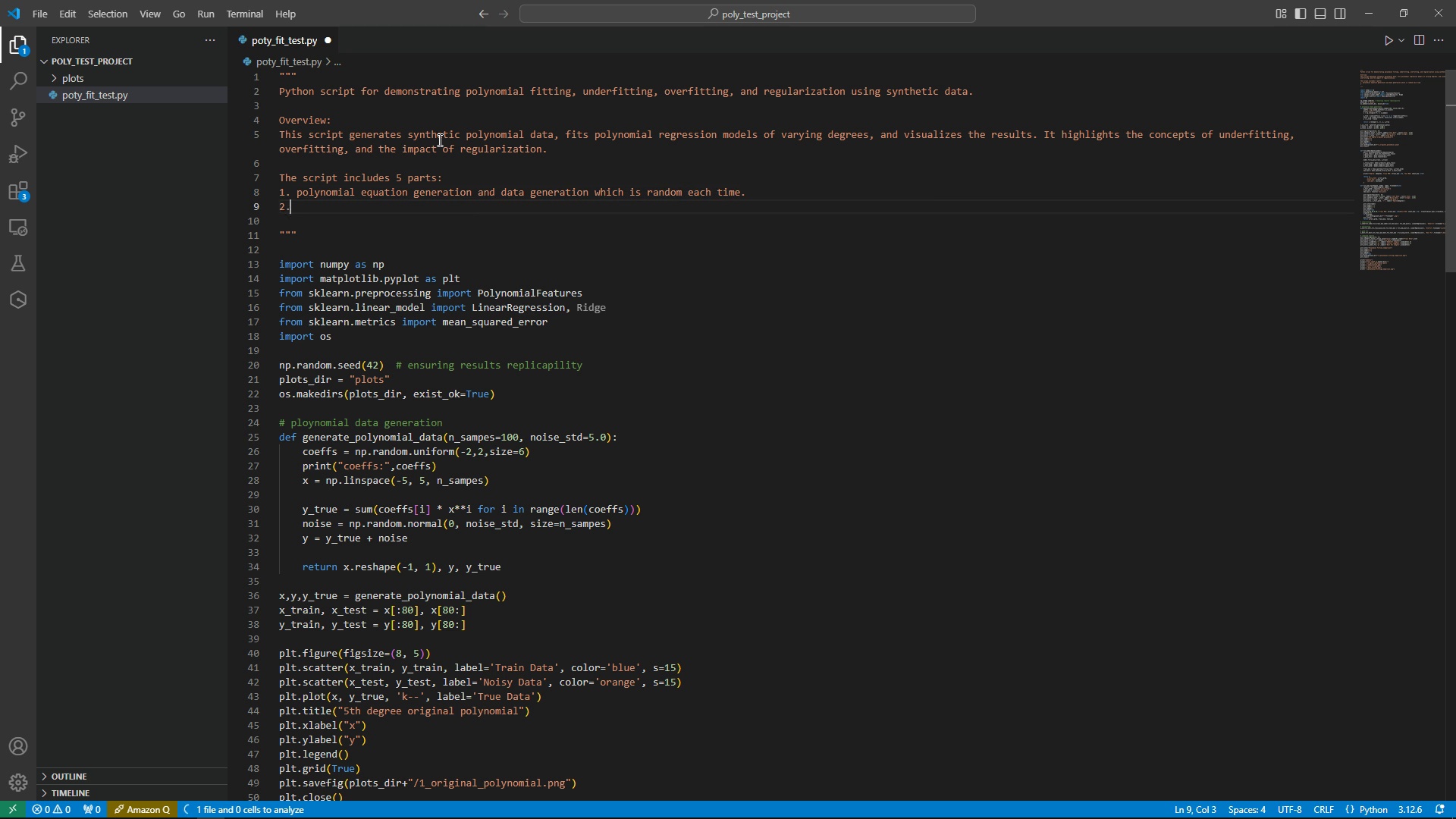 
key(Space)
 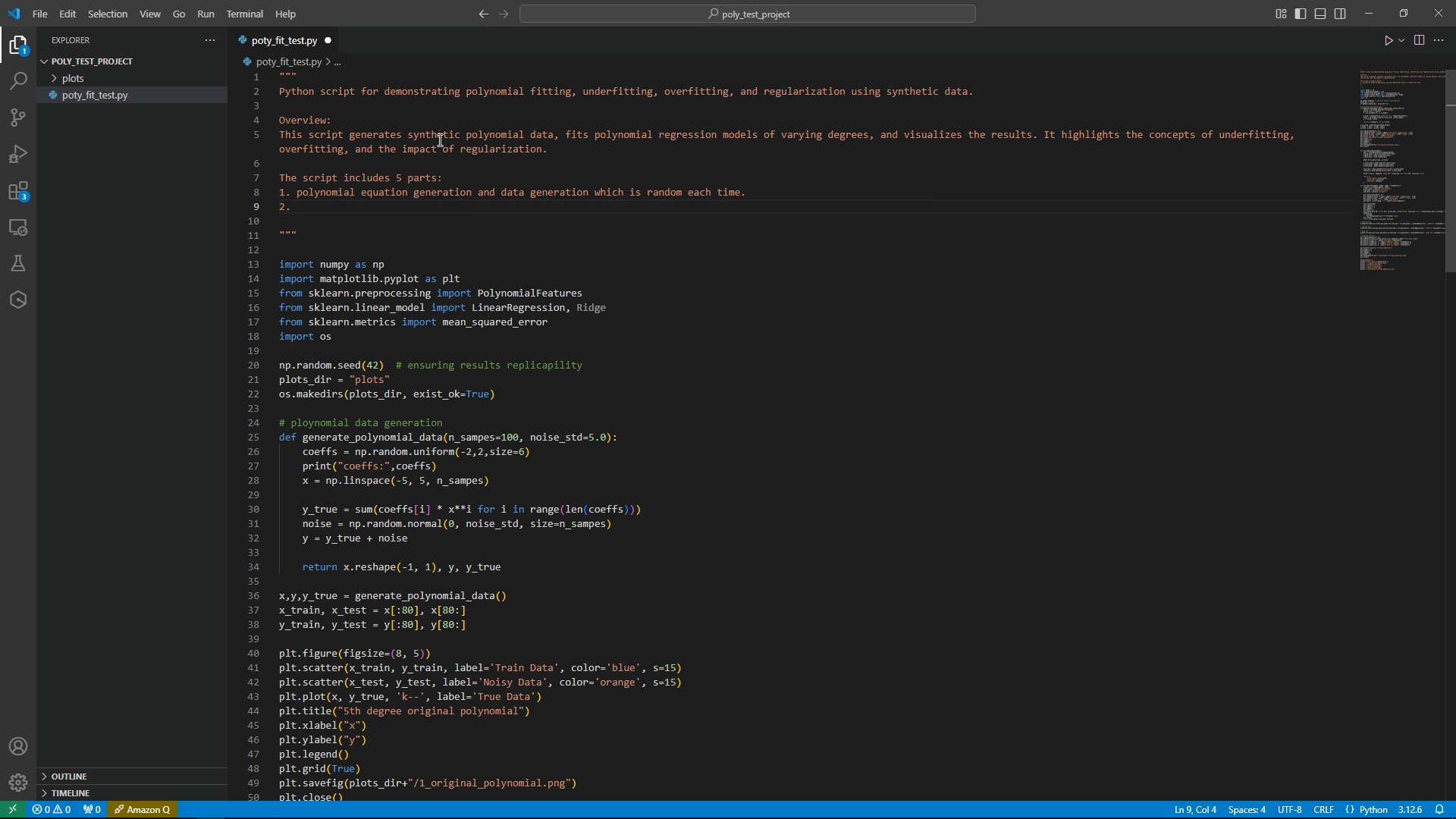 
type(underfitting the polynmail )
key(Backspace)
key(Backspace)
key(Backspace)
key(Backspace)
type(ial data and strign the pl)
key(Tab)
type(q)
key(Backspace)
 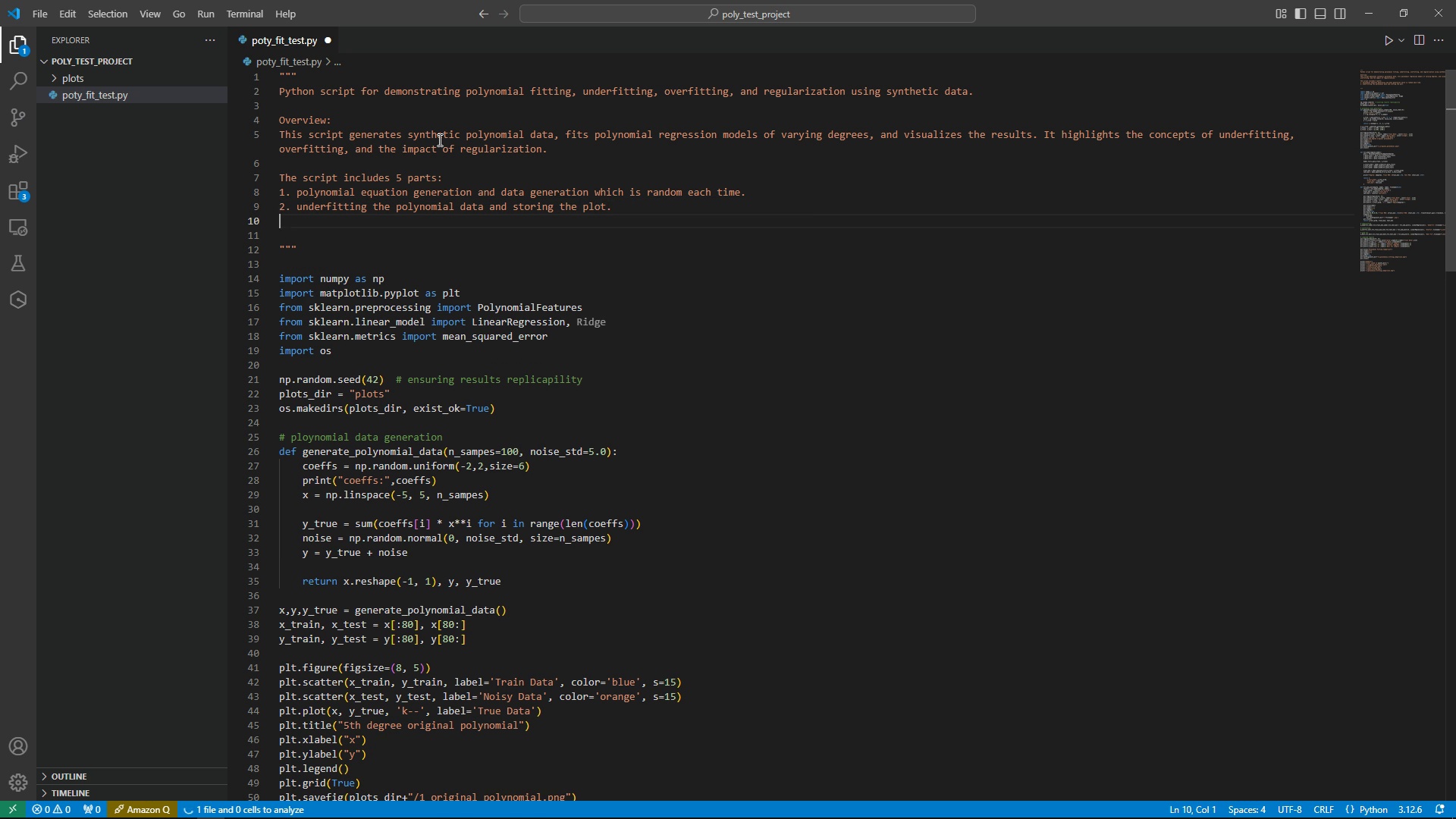 
key(Enter)
 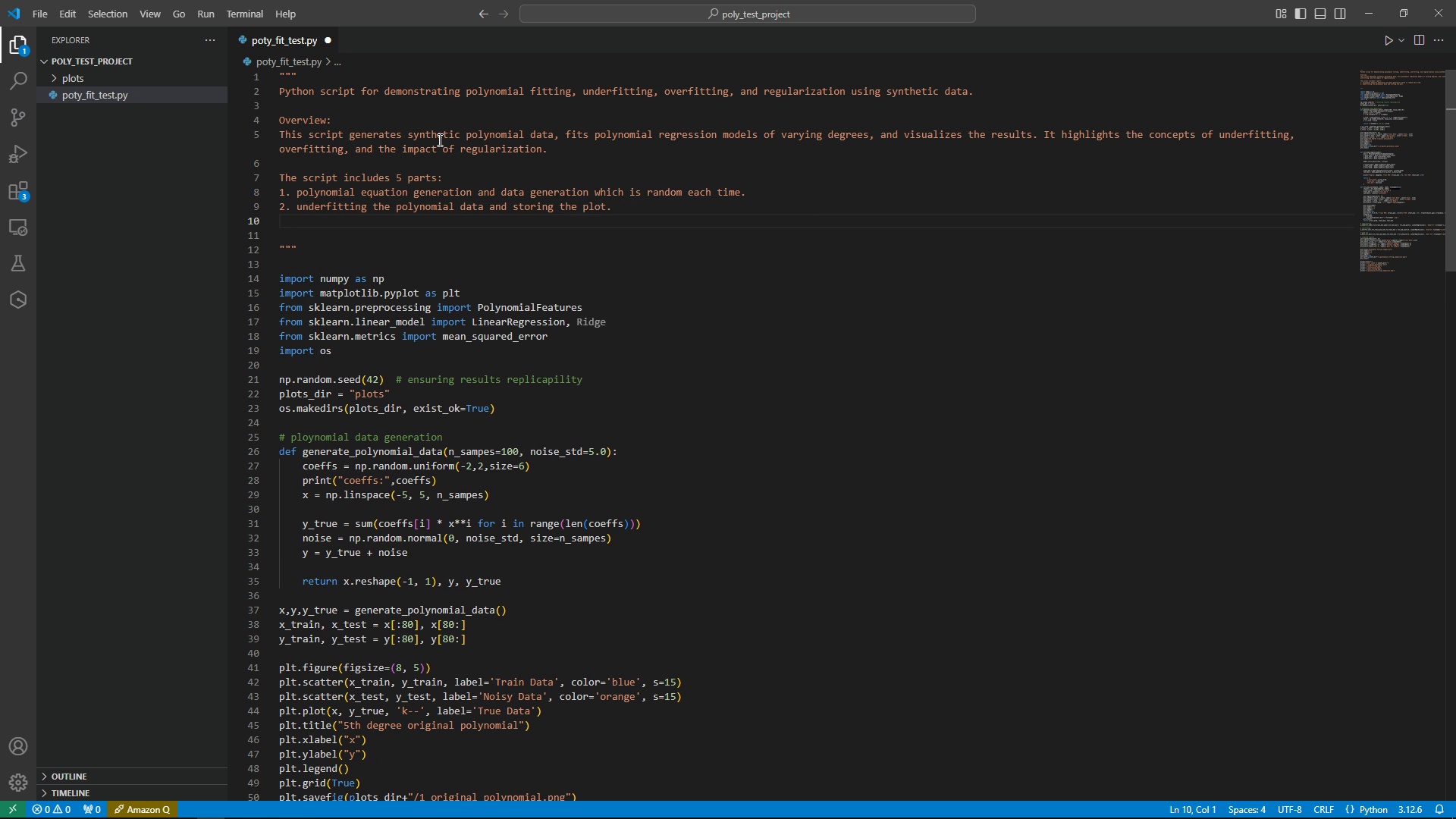 
key(2)
 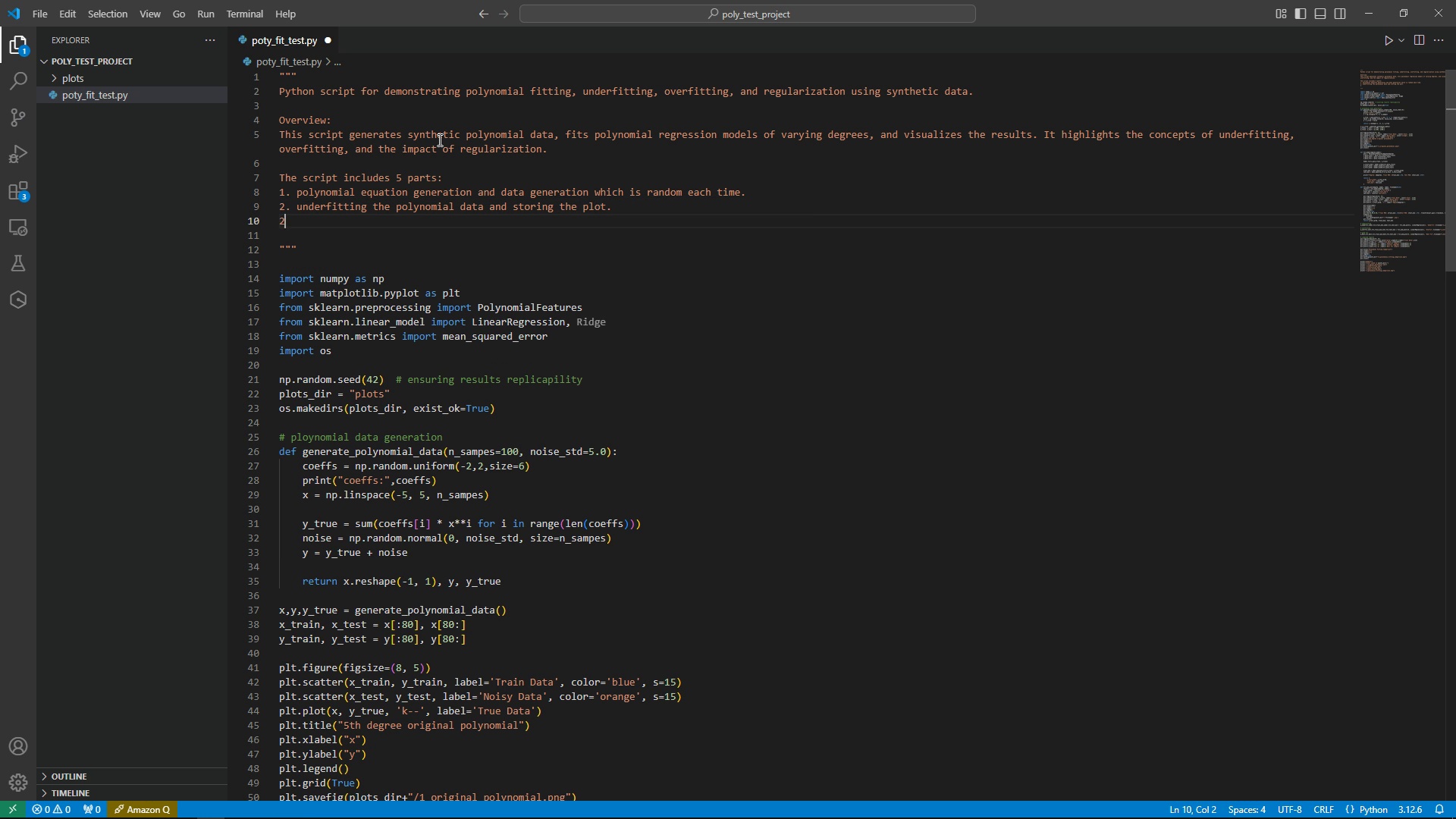 
key(Period)
 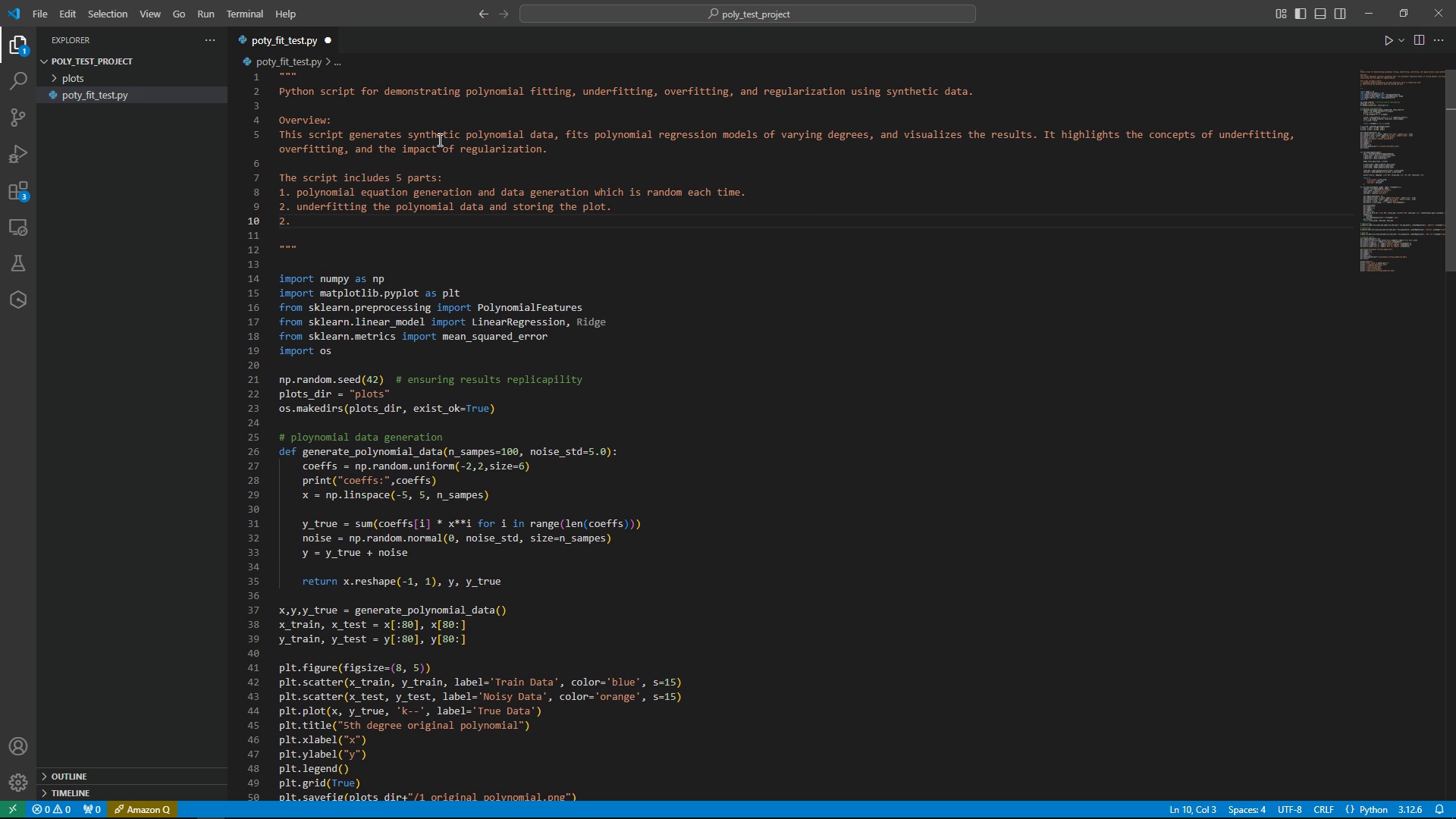 
key(ArrowUp)
 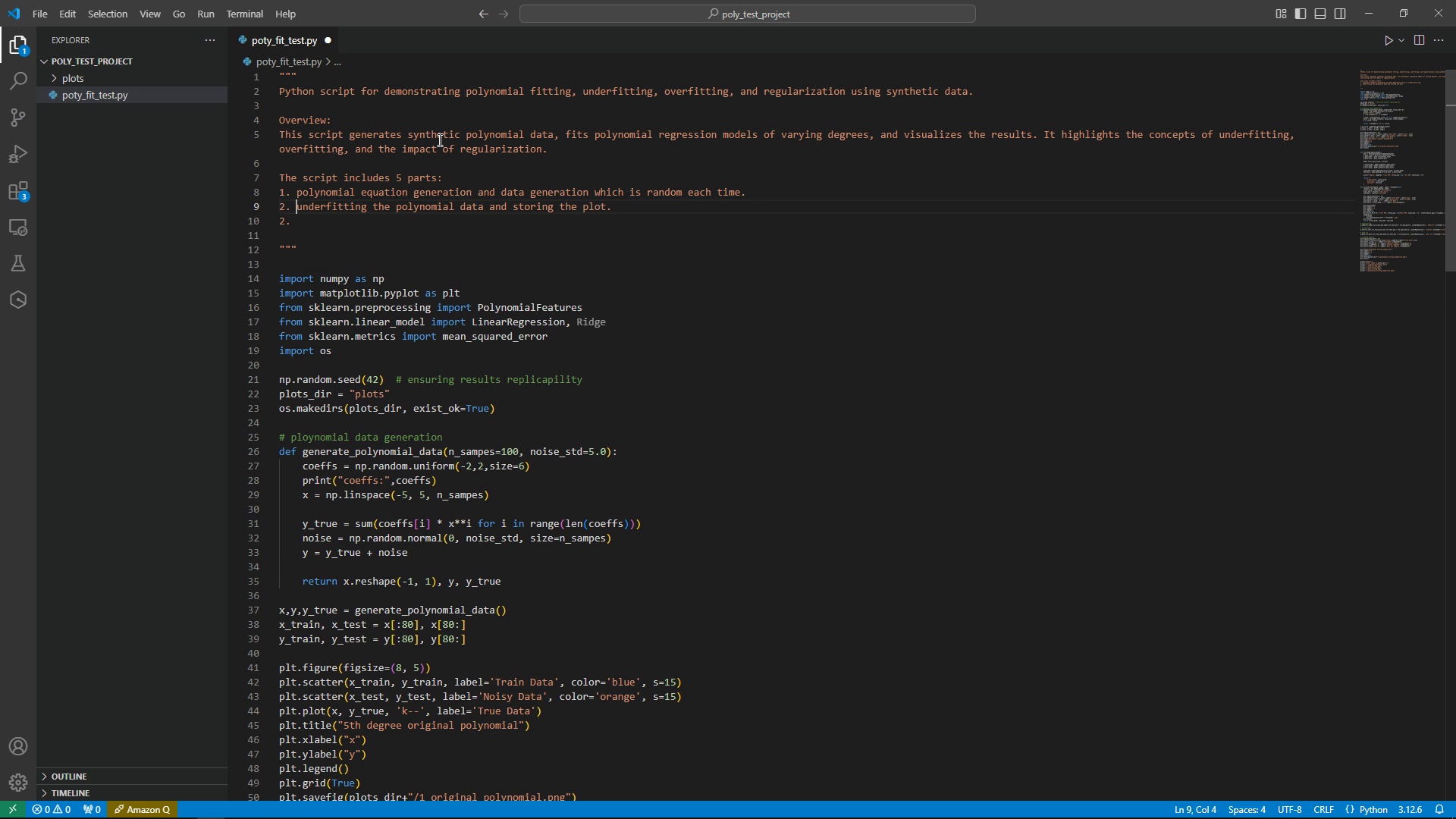 
key(ArrowRight)
 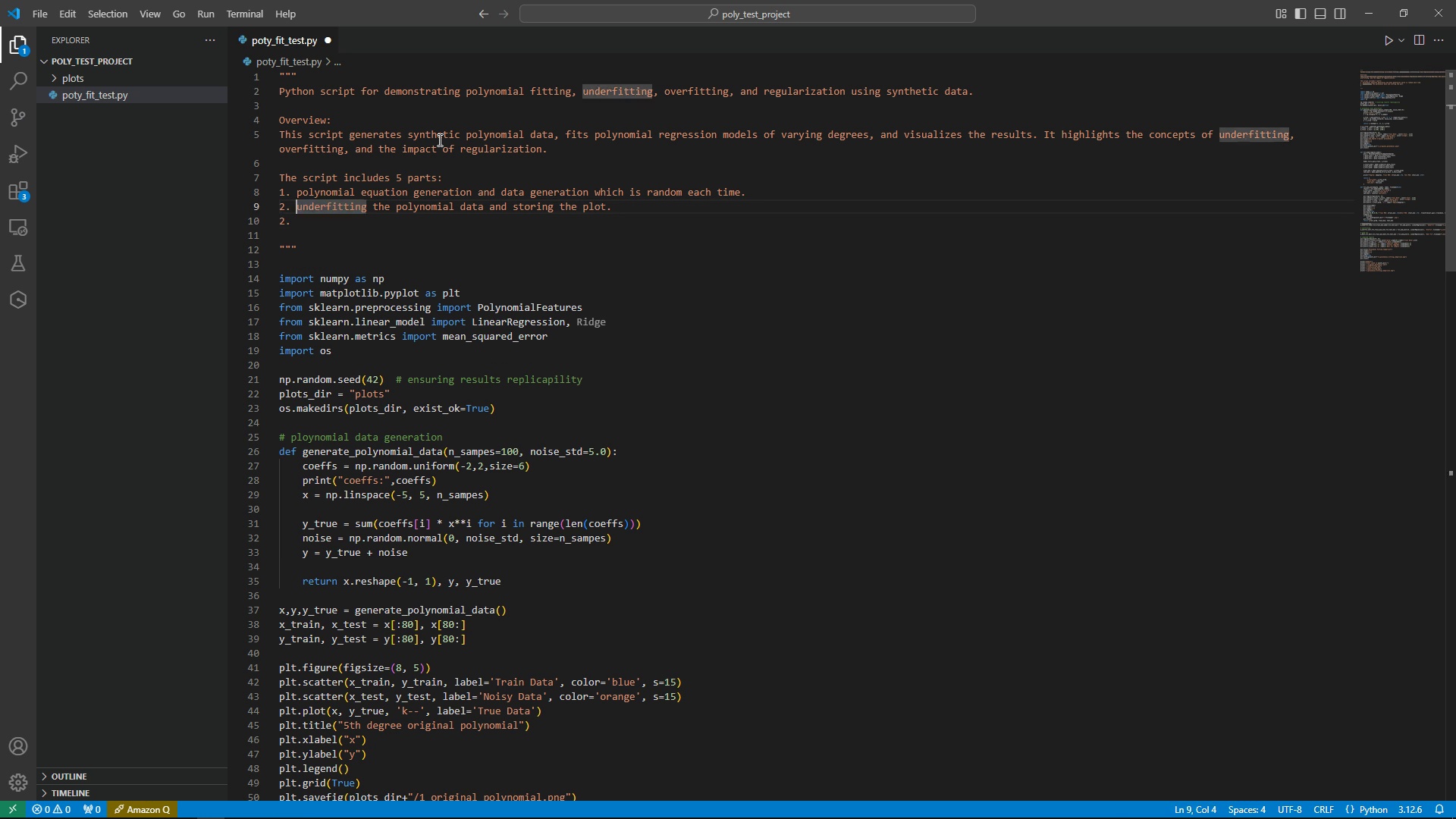 
key(Shift+ShiftLeft)
 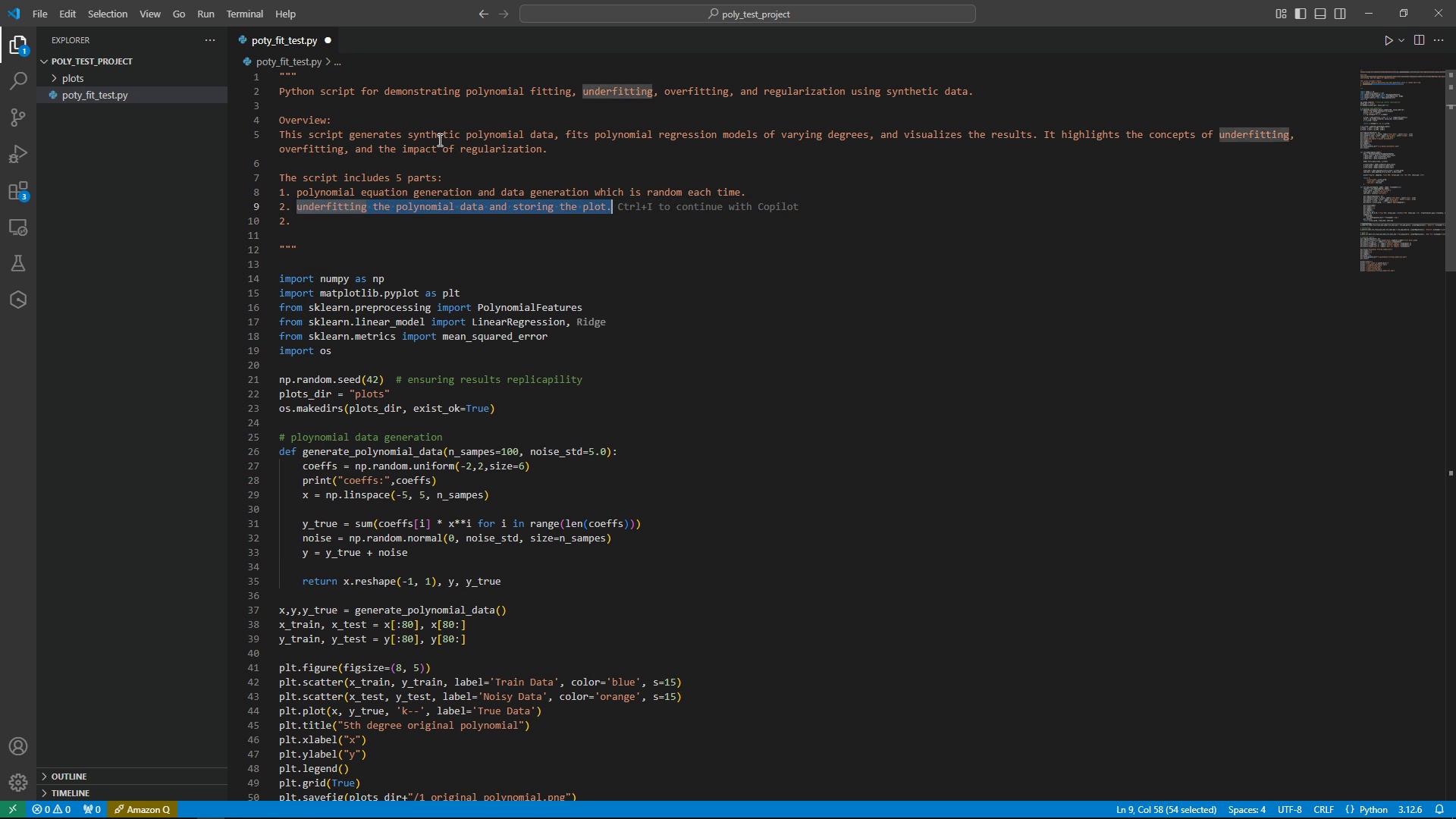 
key(Shift+End)
 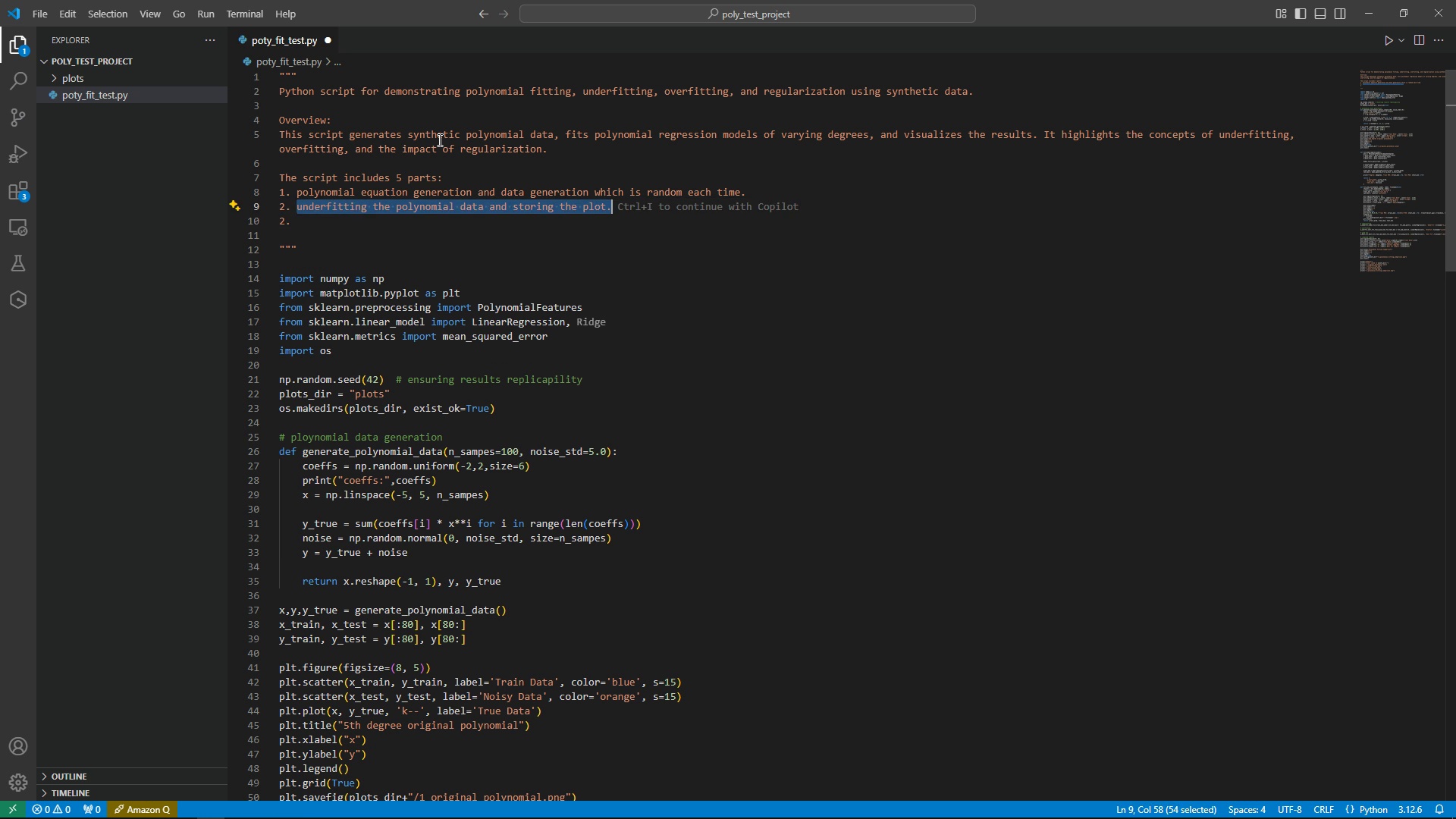 
key(Control+C)
 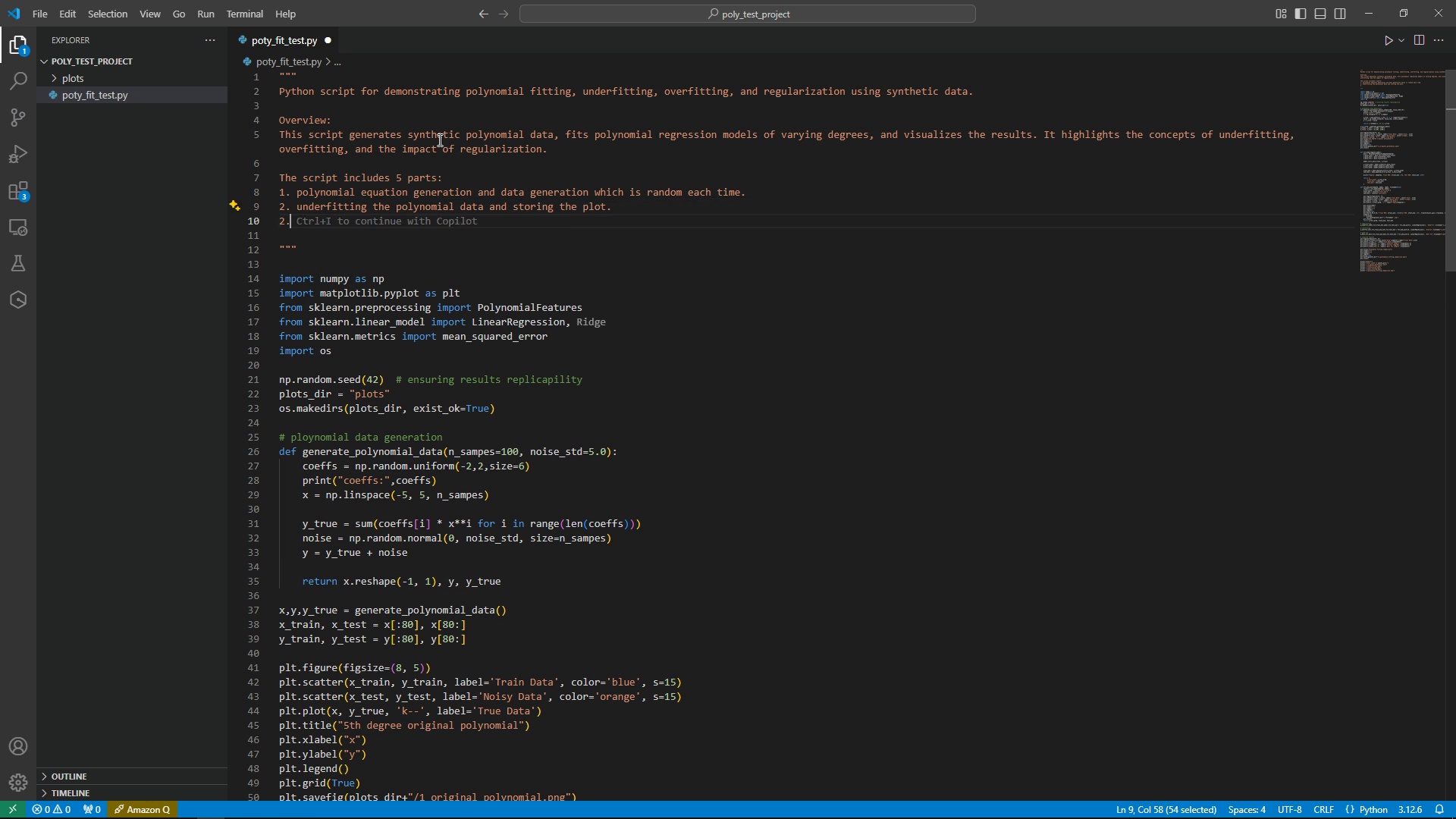 
key(ArrowDown)
 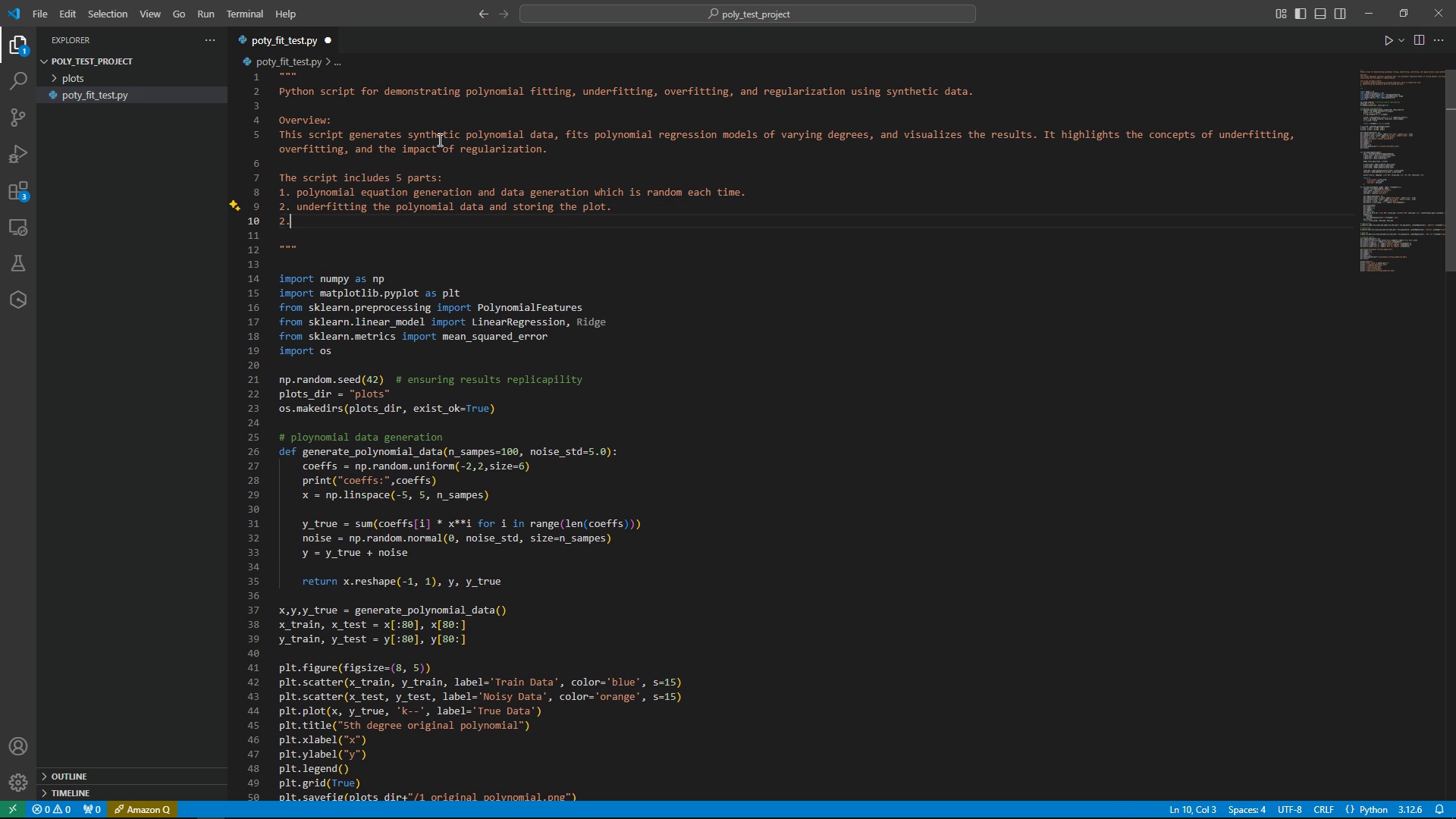 
key(Control+V)
 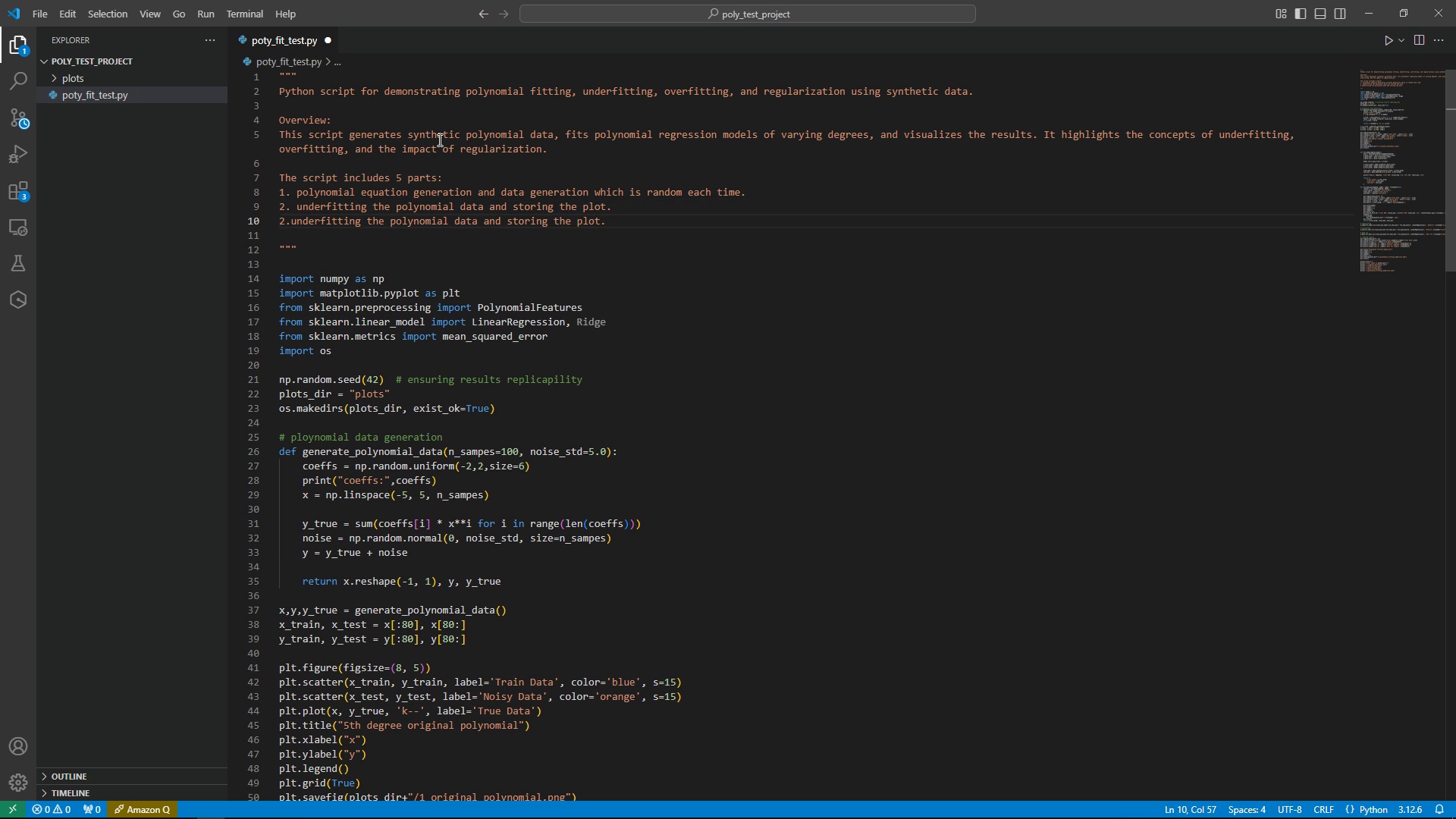 
key(Home)
 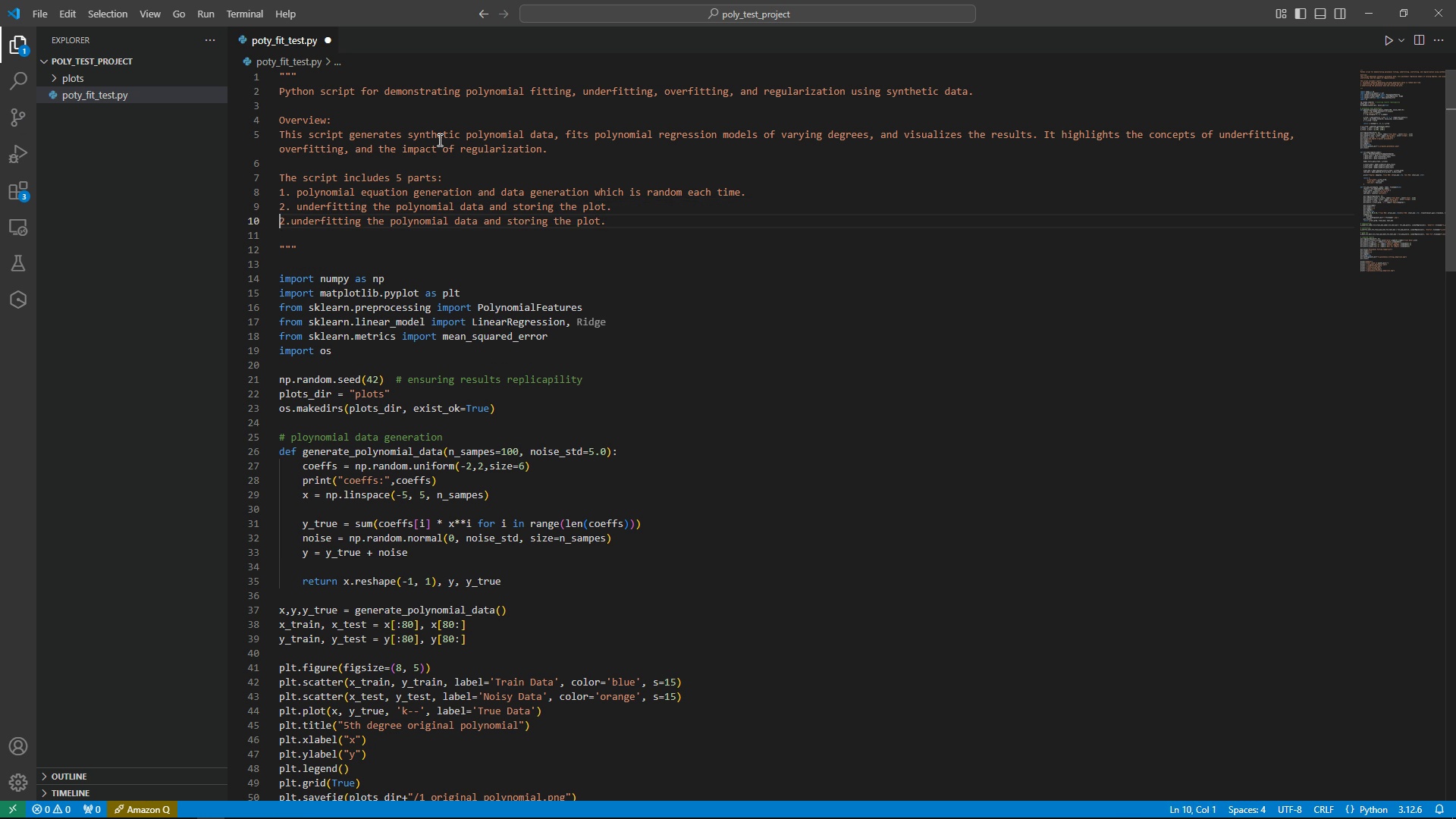 
key(Shift+ShiftLeft)
 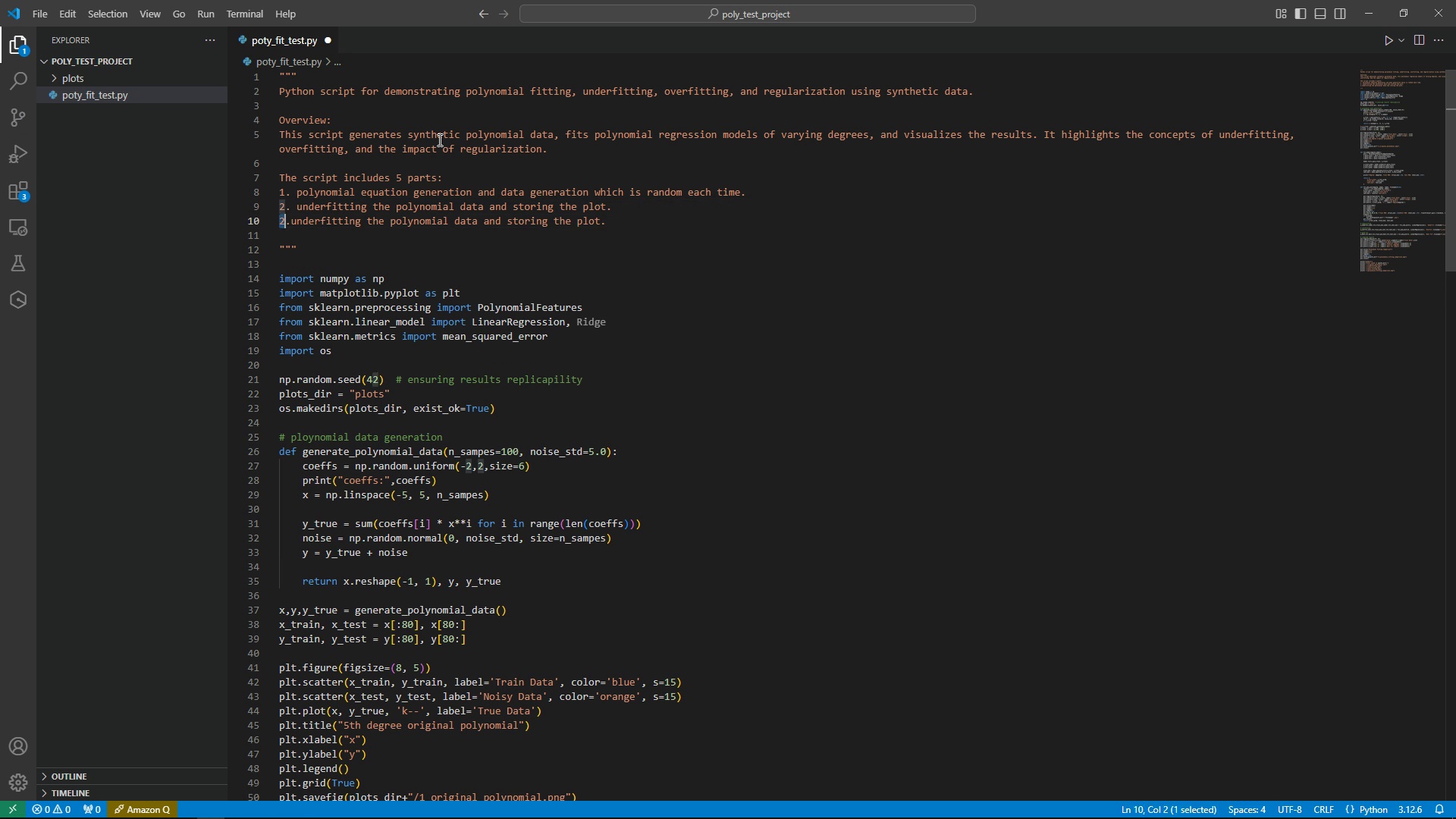 
key(Shift+ArrowRight)
 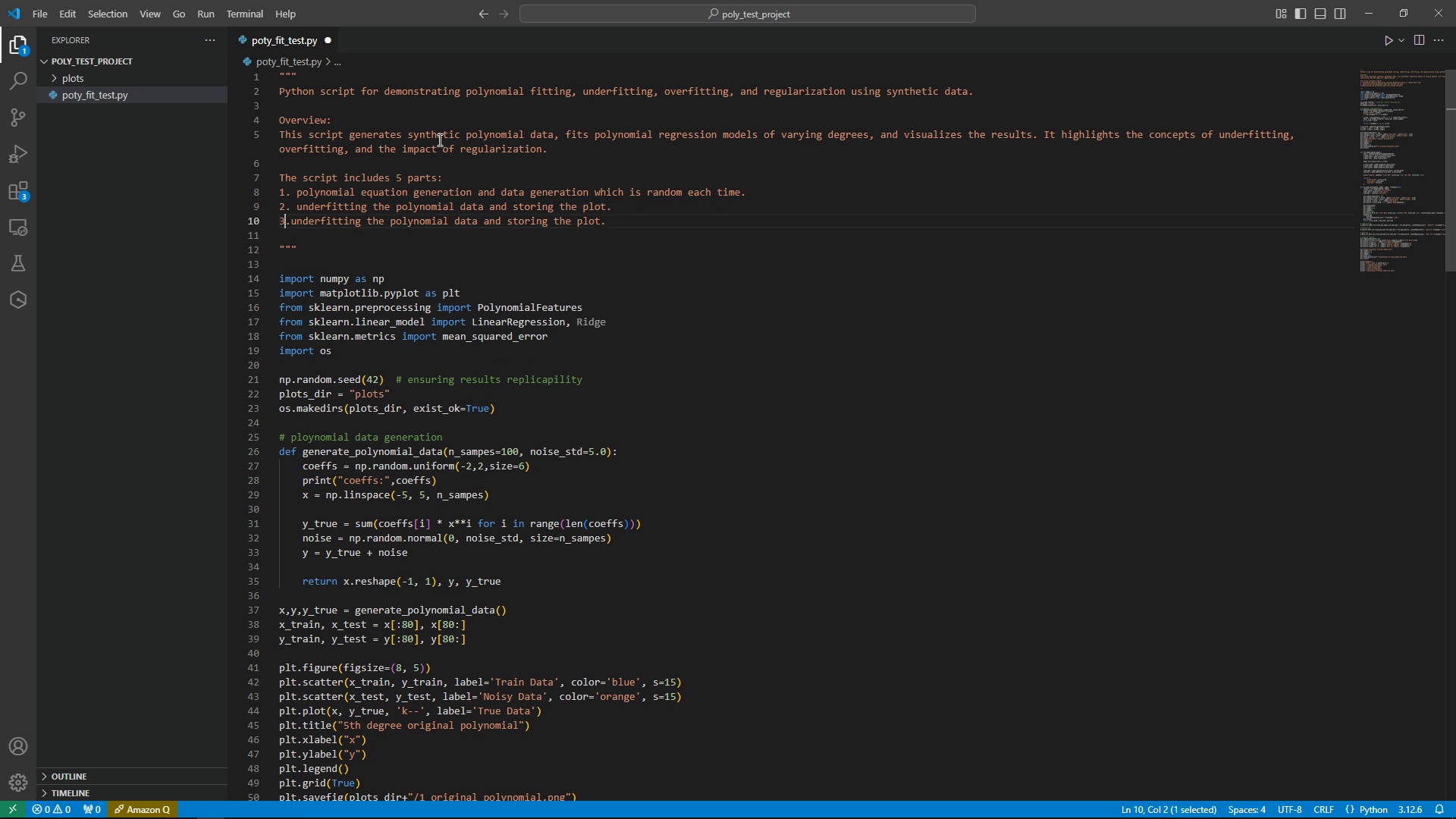 
key(Numpad3)
 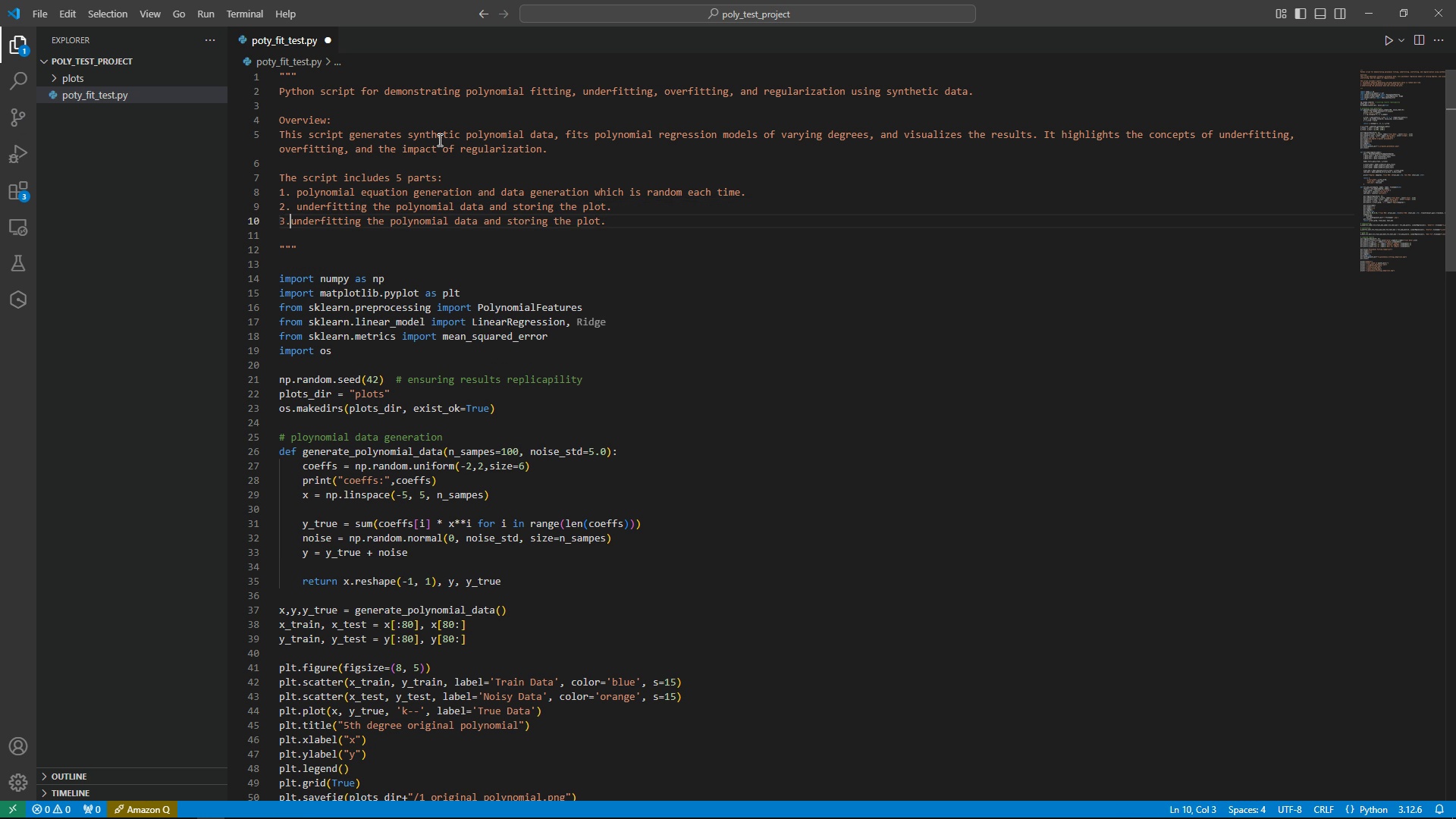 
key(ArrowRight)
 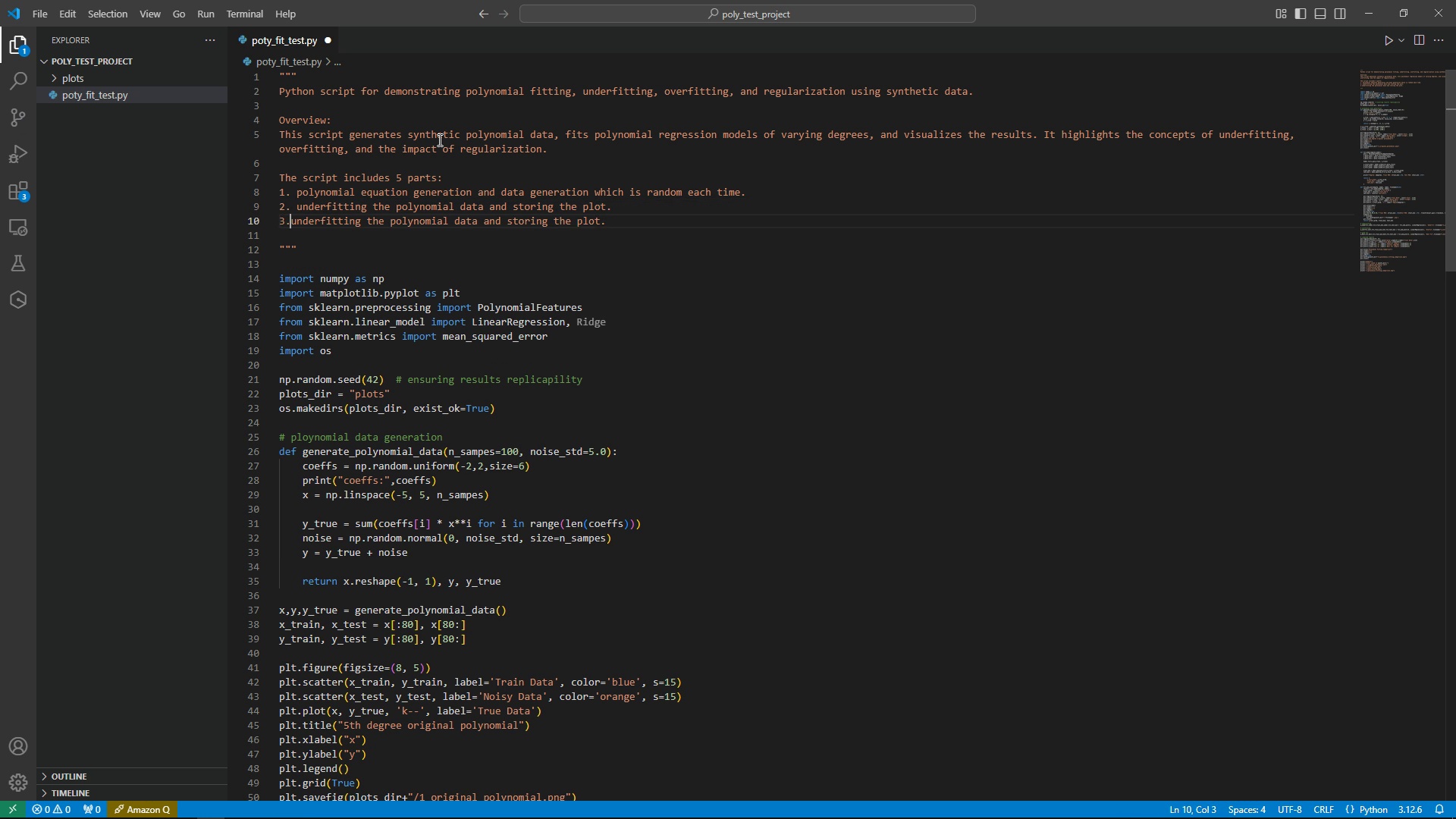 
key(Space)
 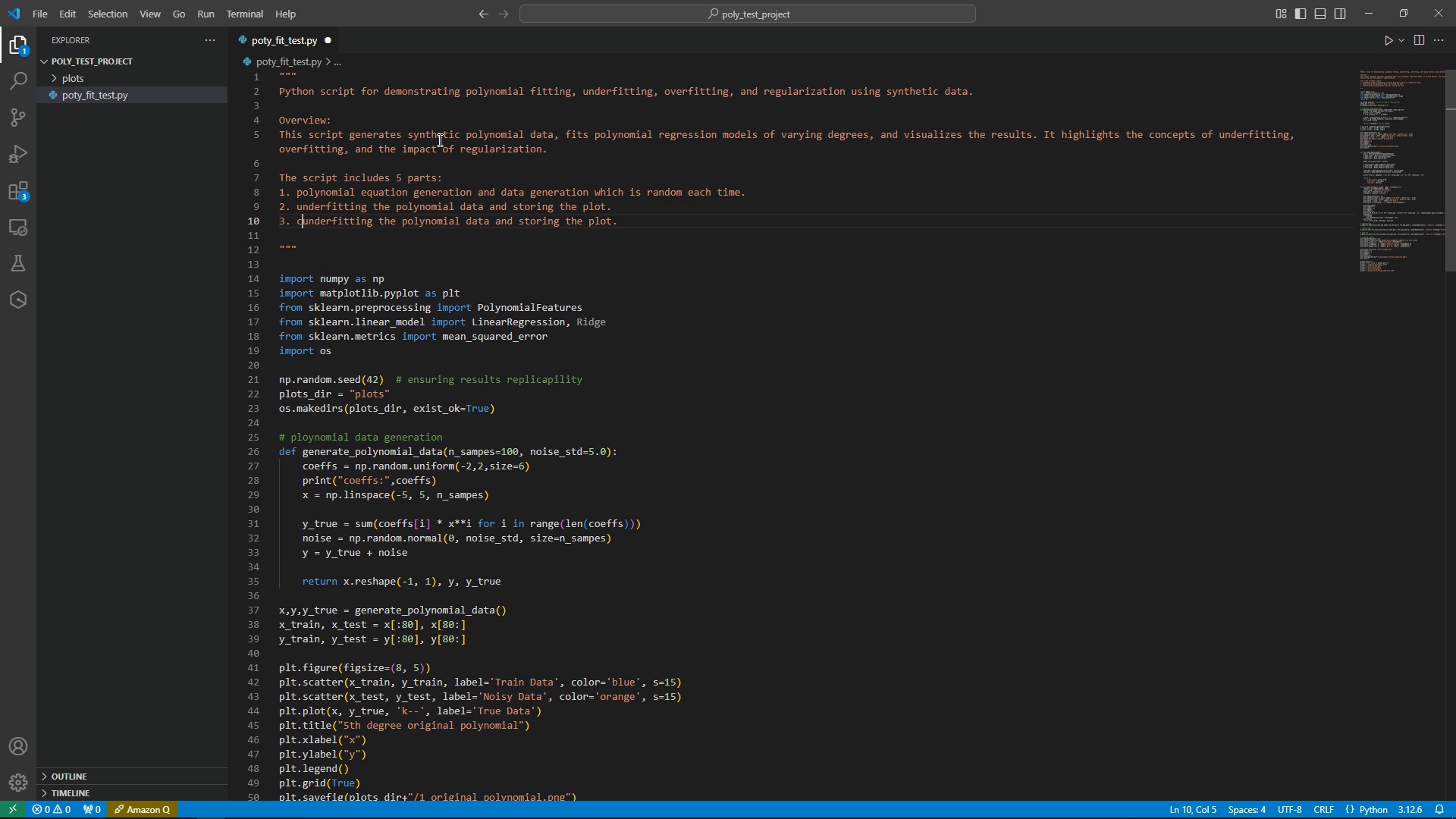 
key(C)
 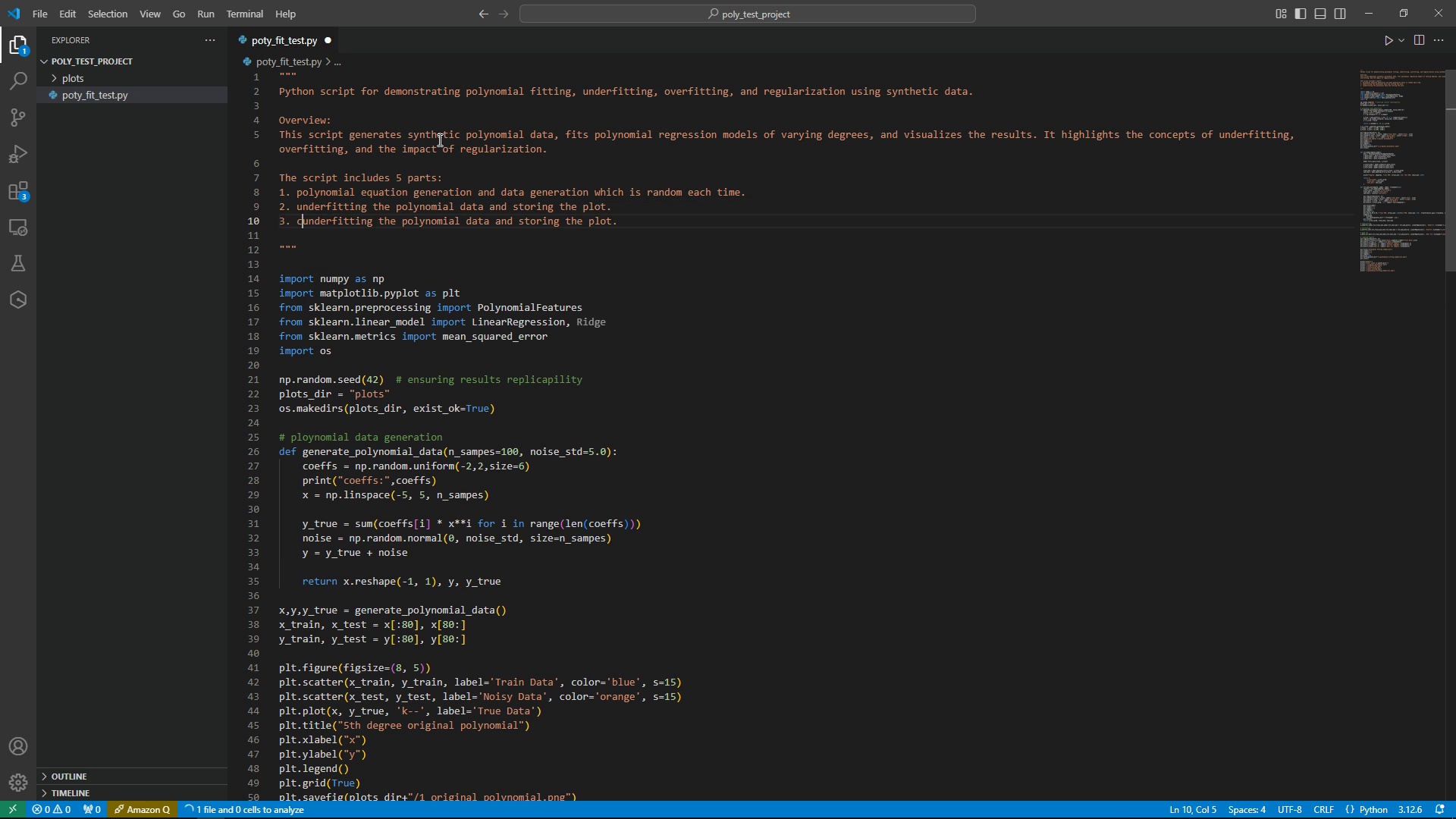 
key(ArrowLeft)
 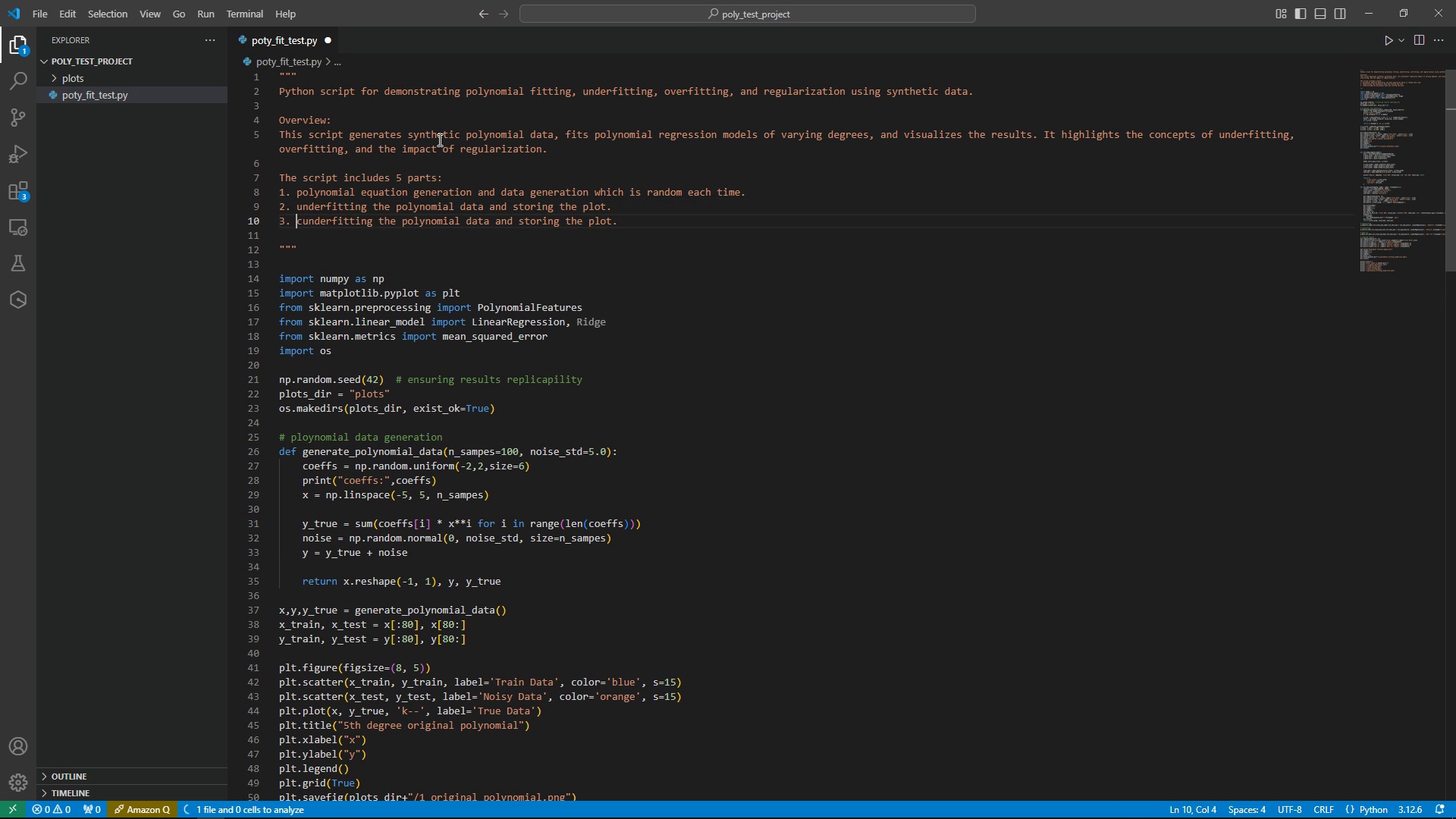 
key(Shift+ArrowRight)
 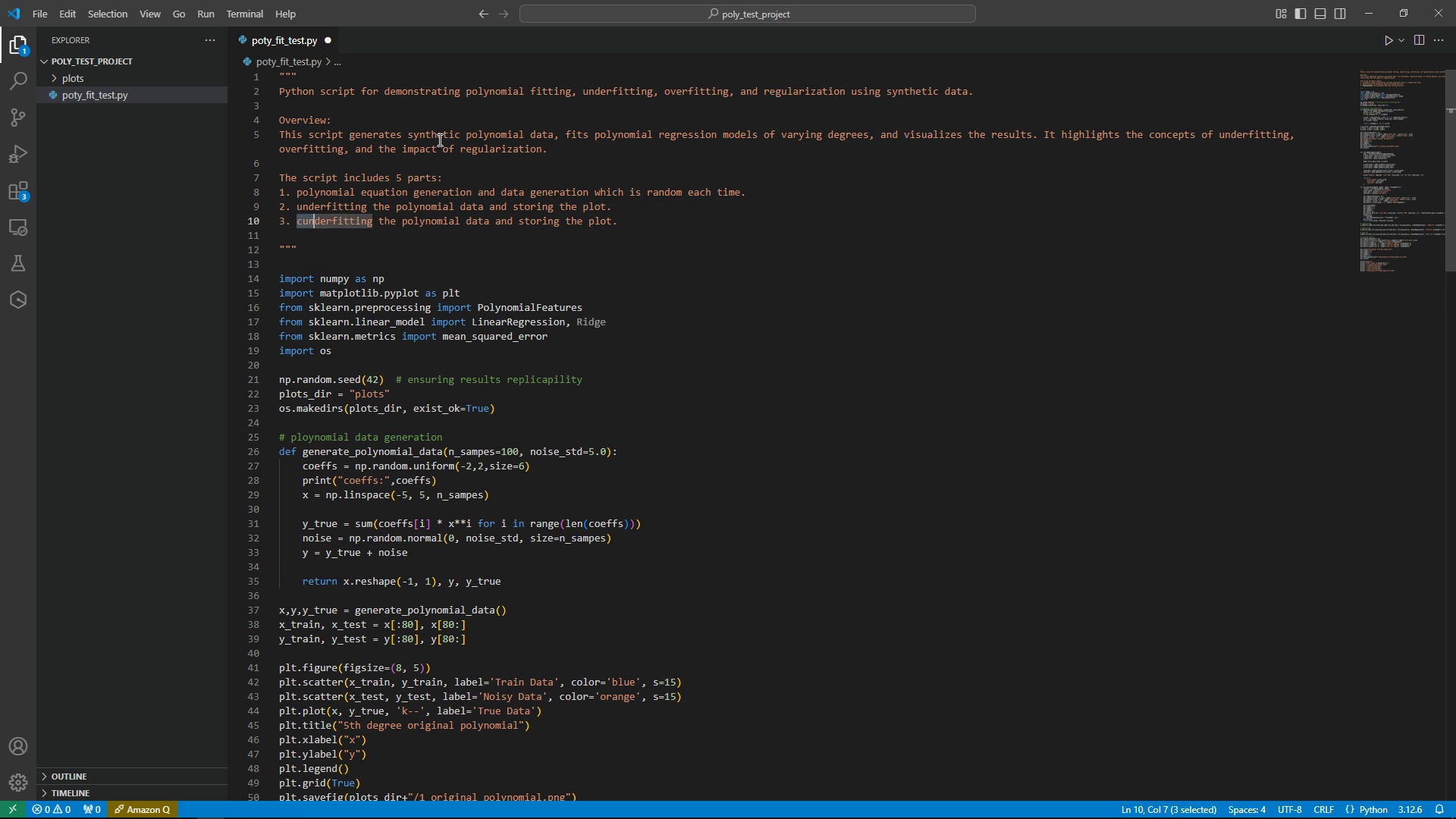 
key(Shift+ArrowRight)
 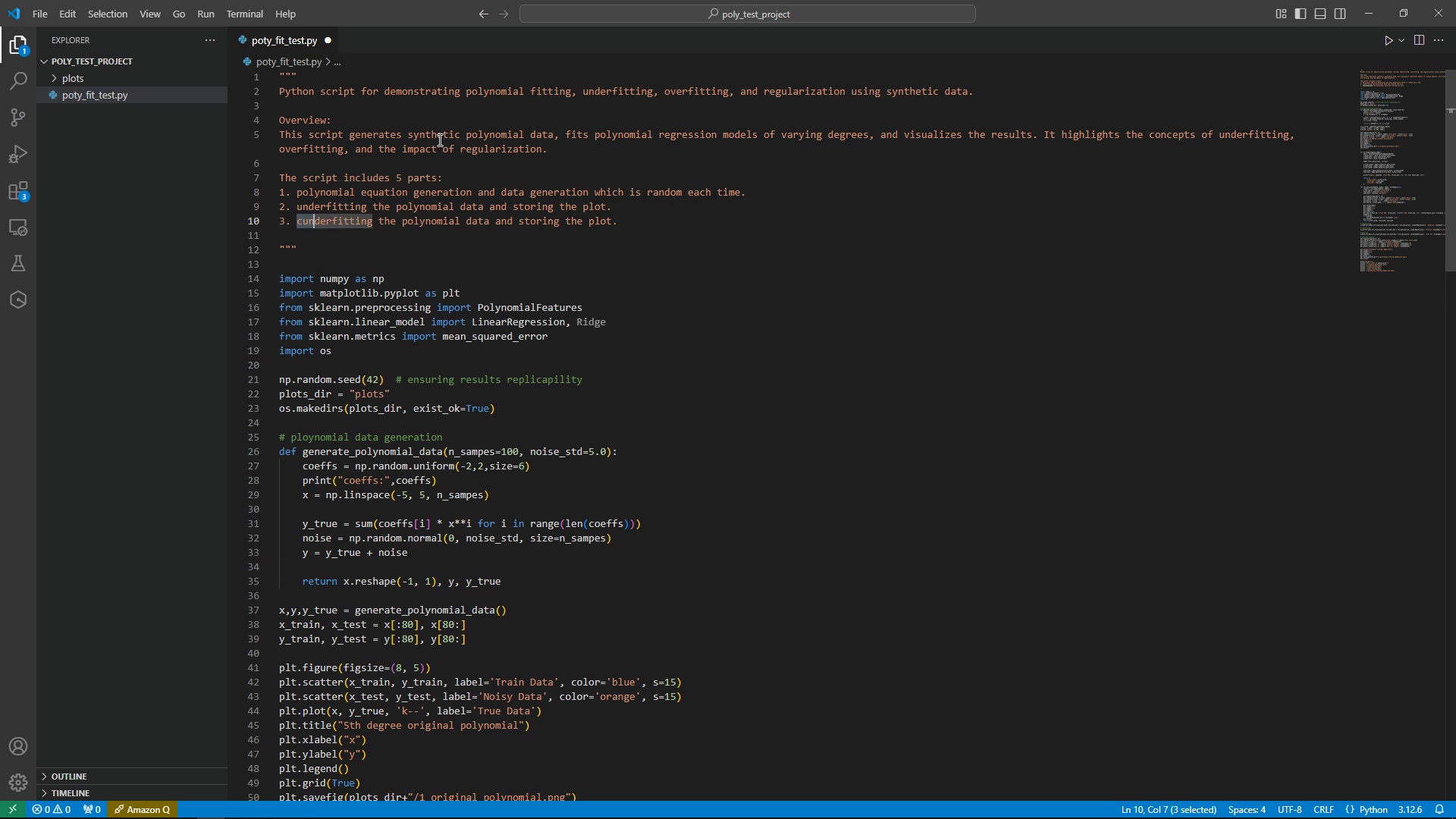 
key(Shift+ArrowRight)
 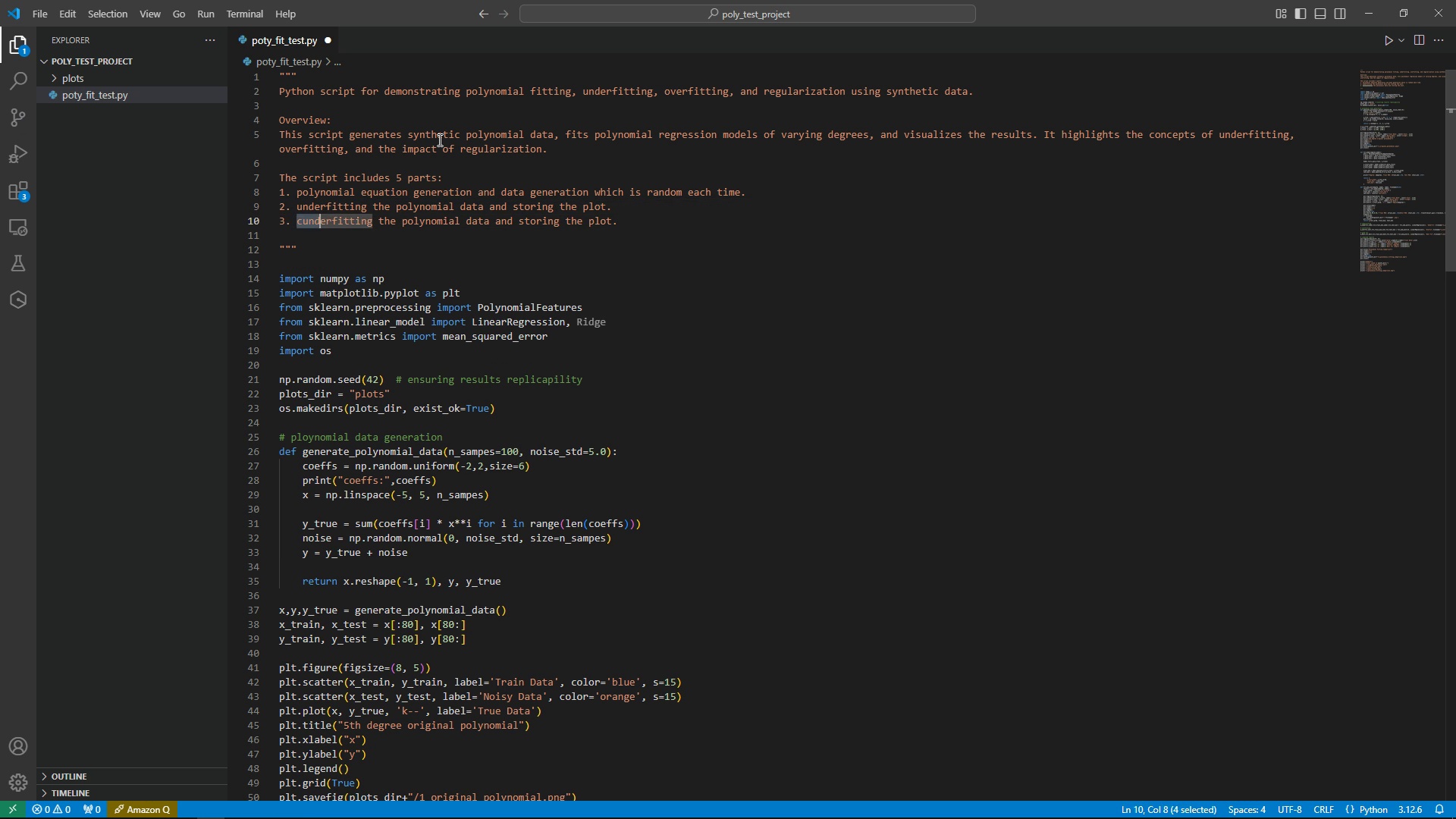 
key(Shift+ArrowRight)
 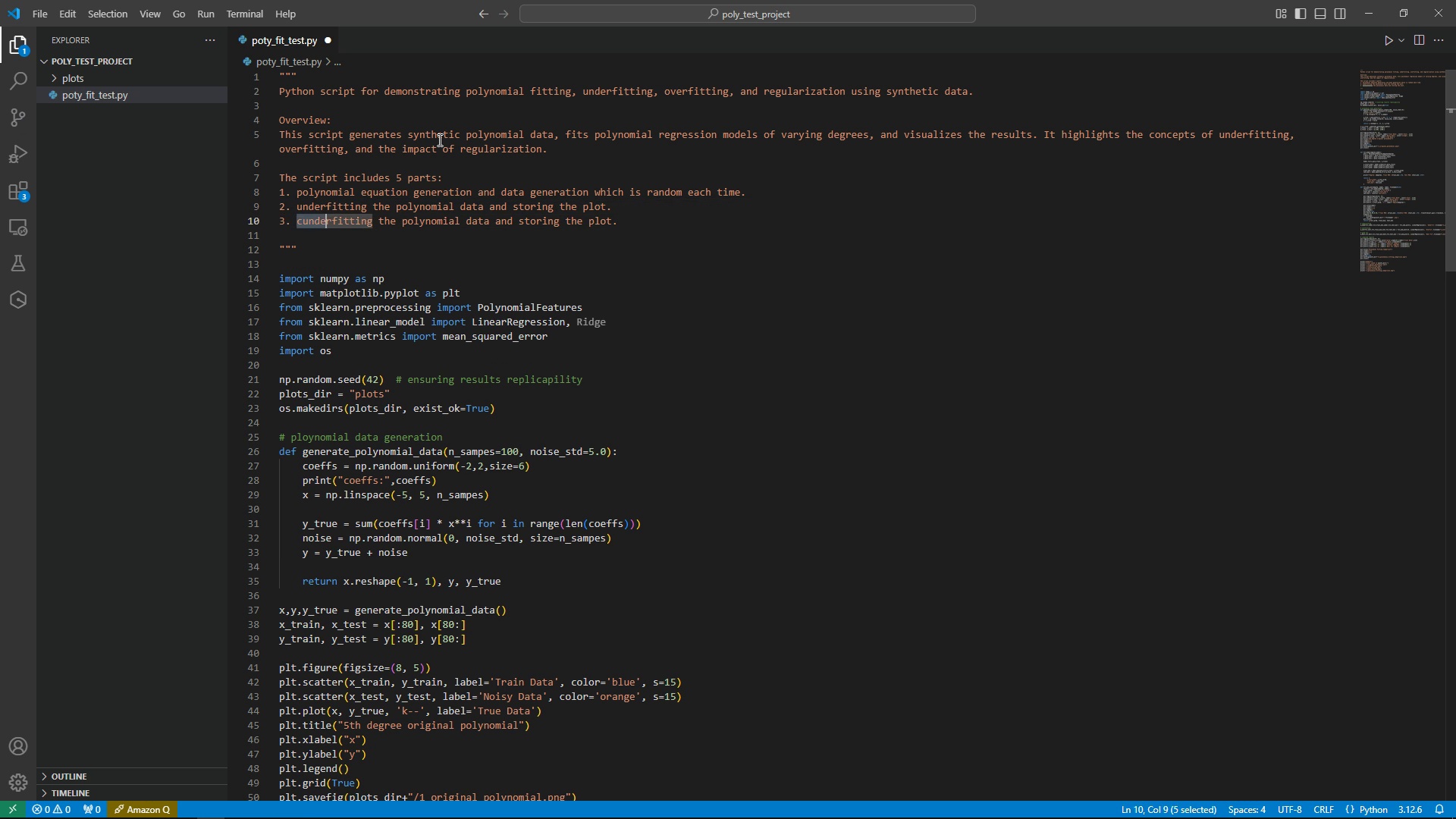 
key(Shift+ArrowRight)
 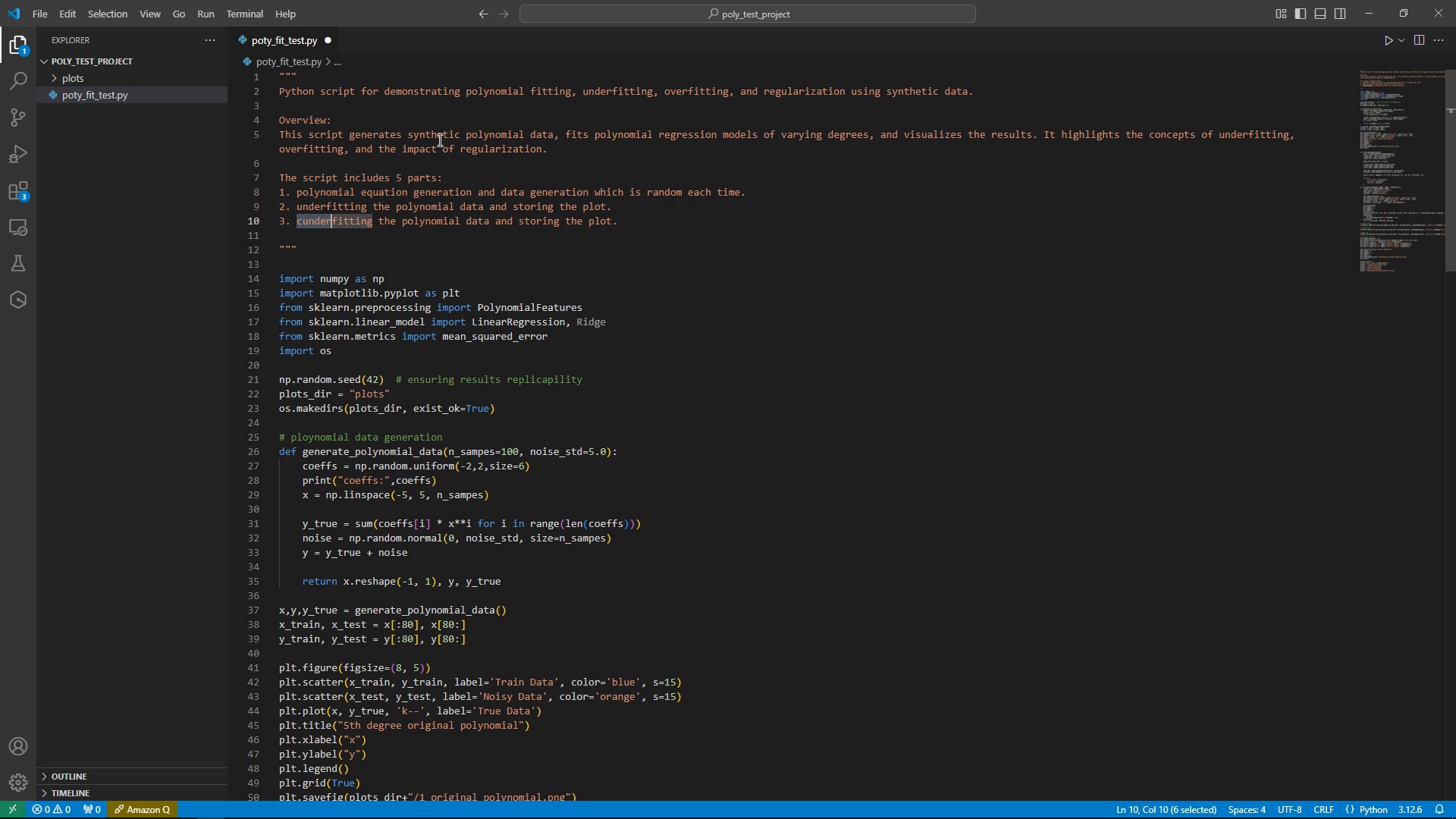 
key(Shift+ArrowRight)
 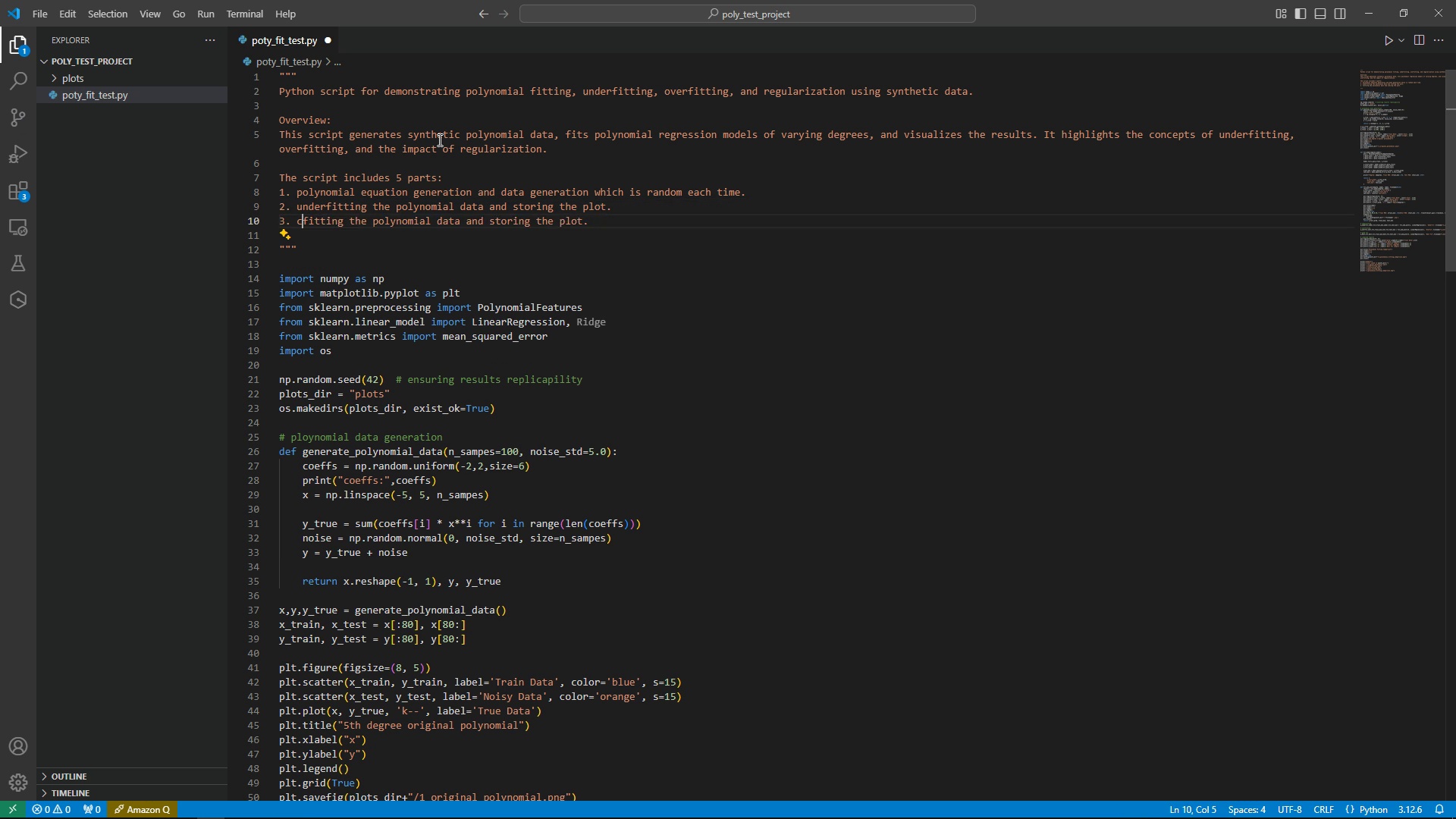 
type(correct )
 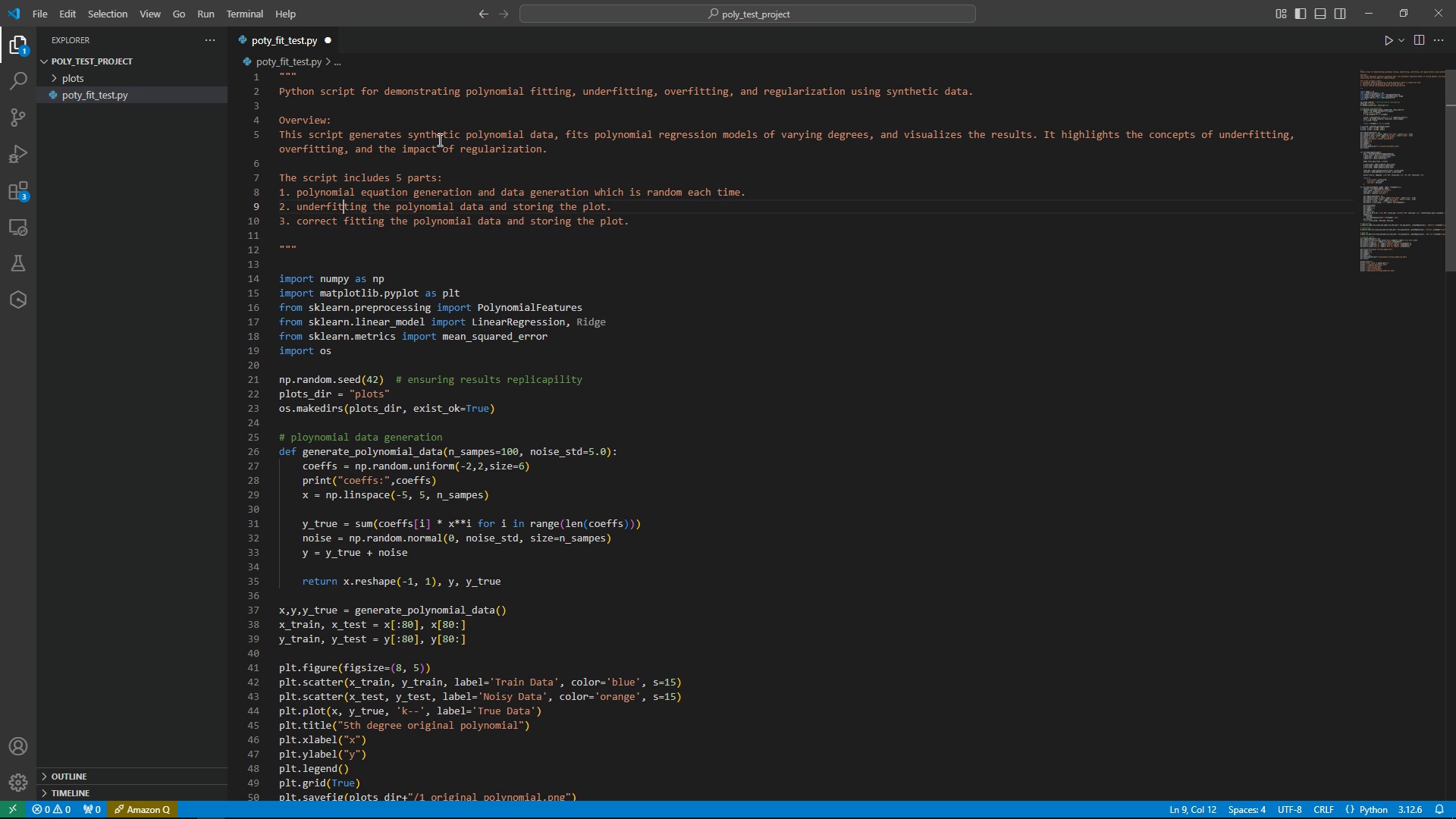 
key(ArrowUp)
 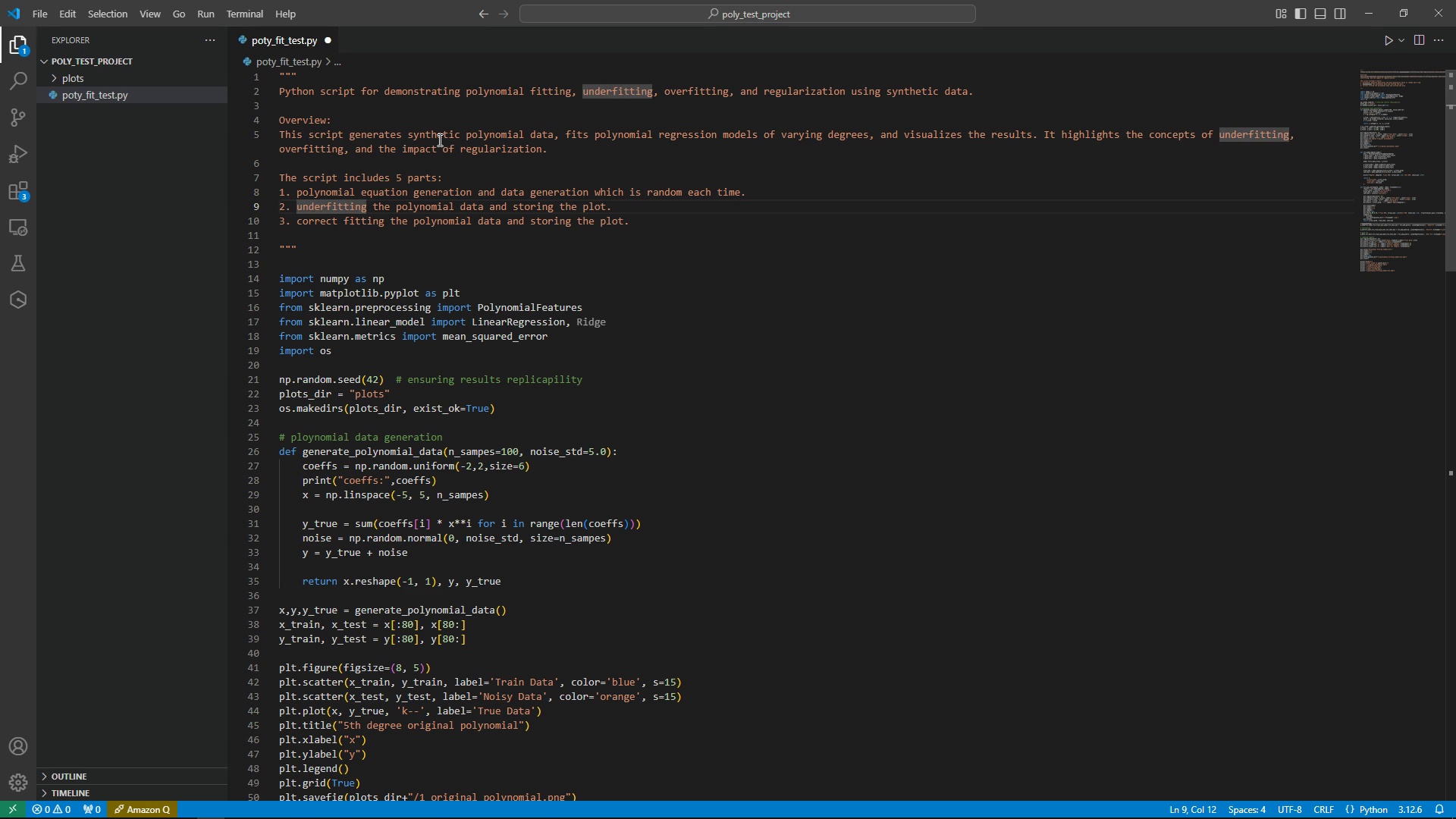 
key(ArrowDown)
 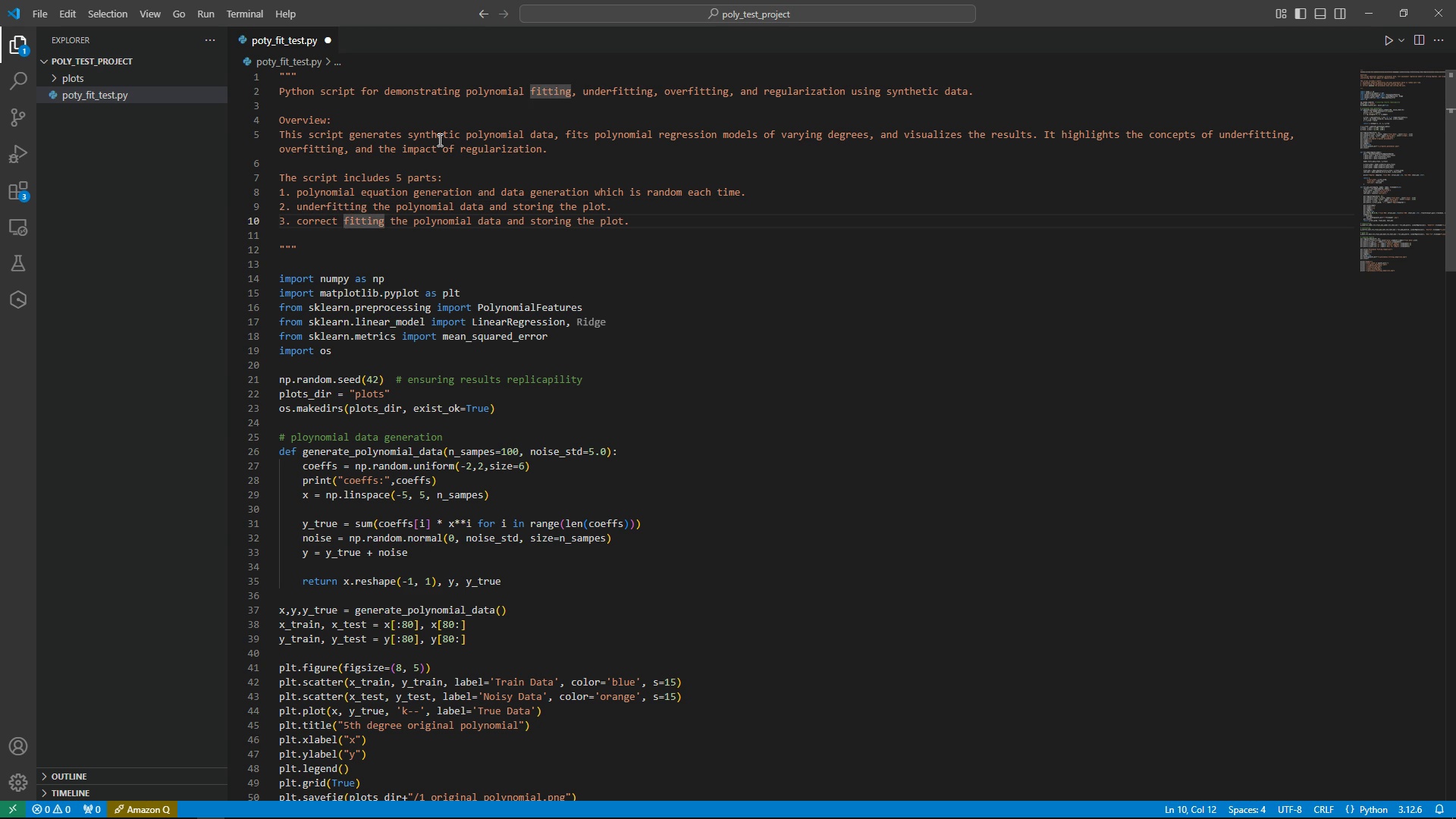 
key(ArrowLeft)
 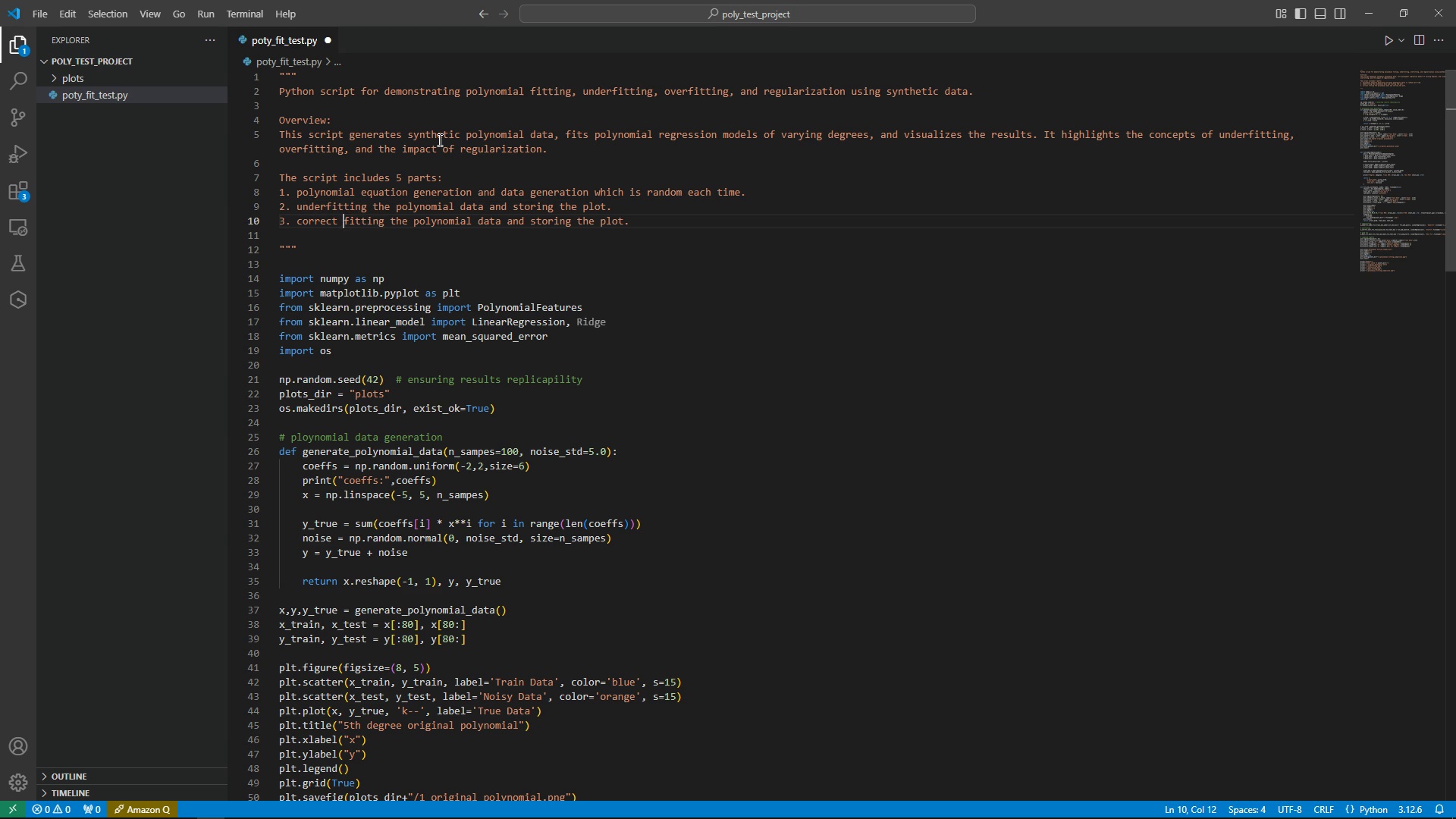 
key(ArrowRight)
 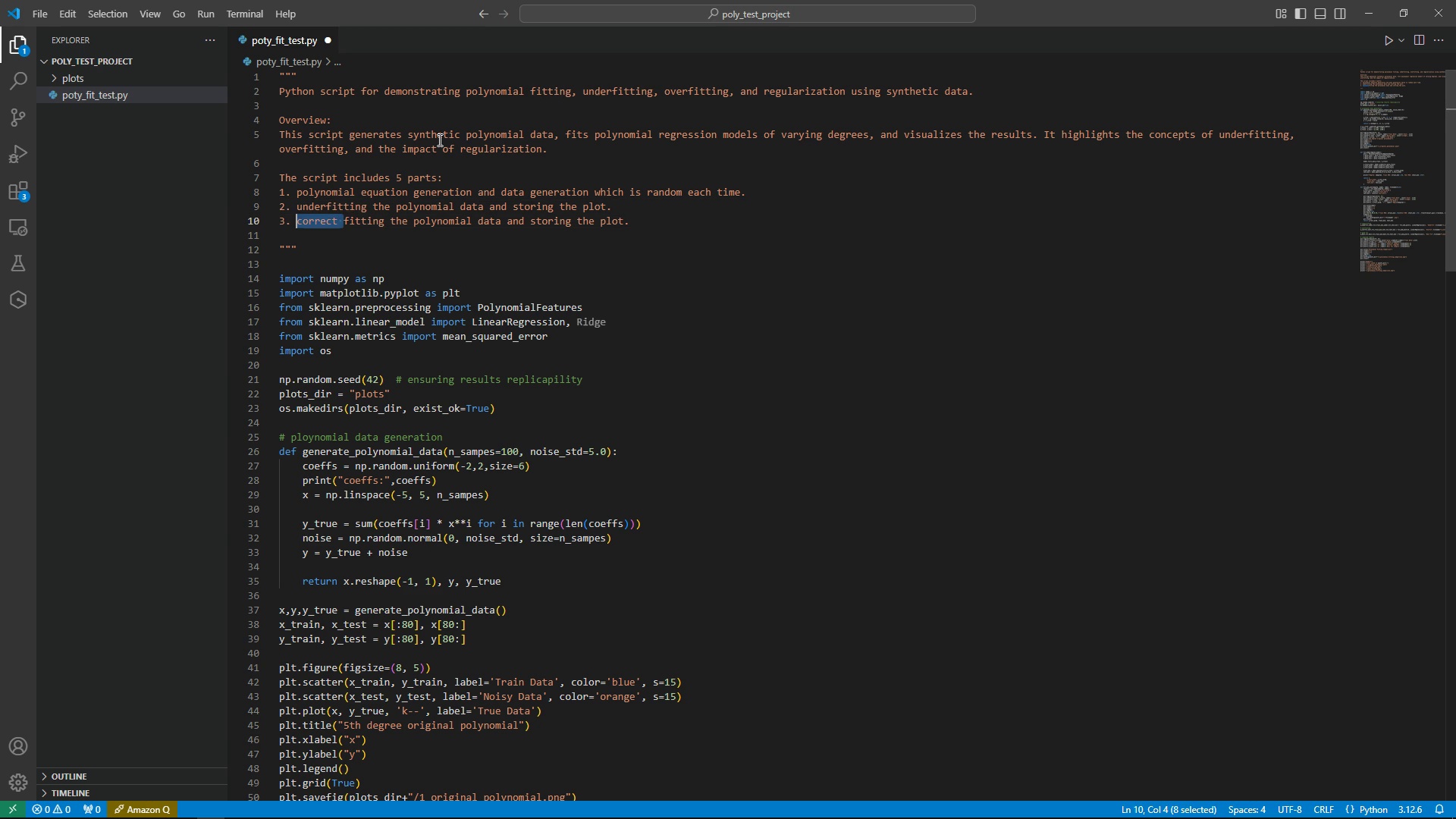 
key(Control+Shift+ArrowLeft)
 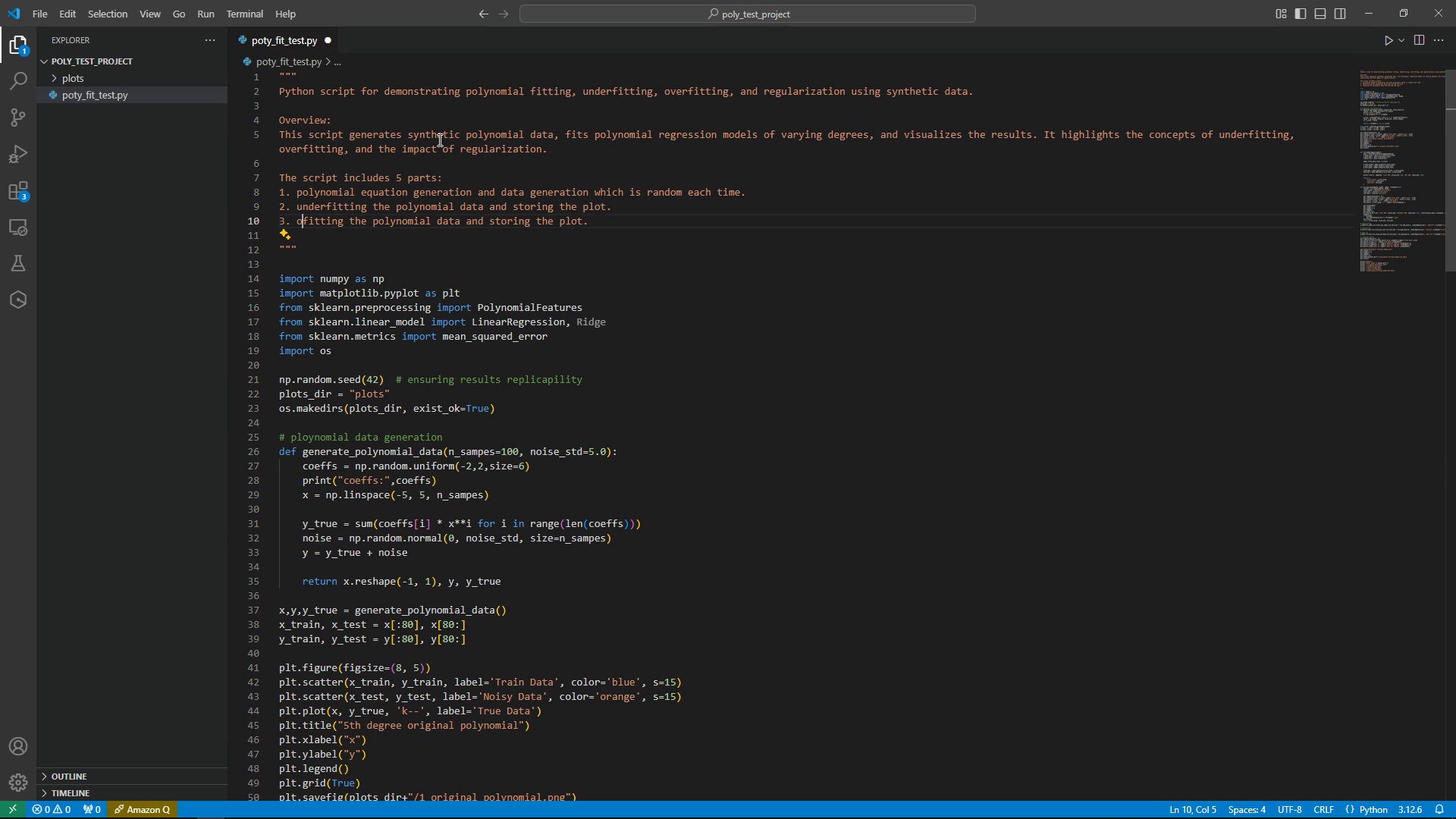 
type(over[End])
 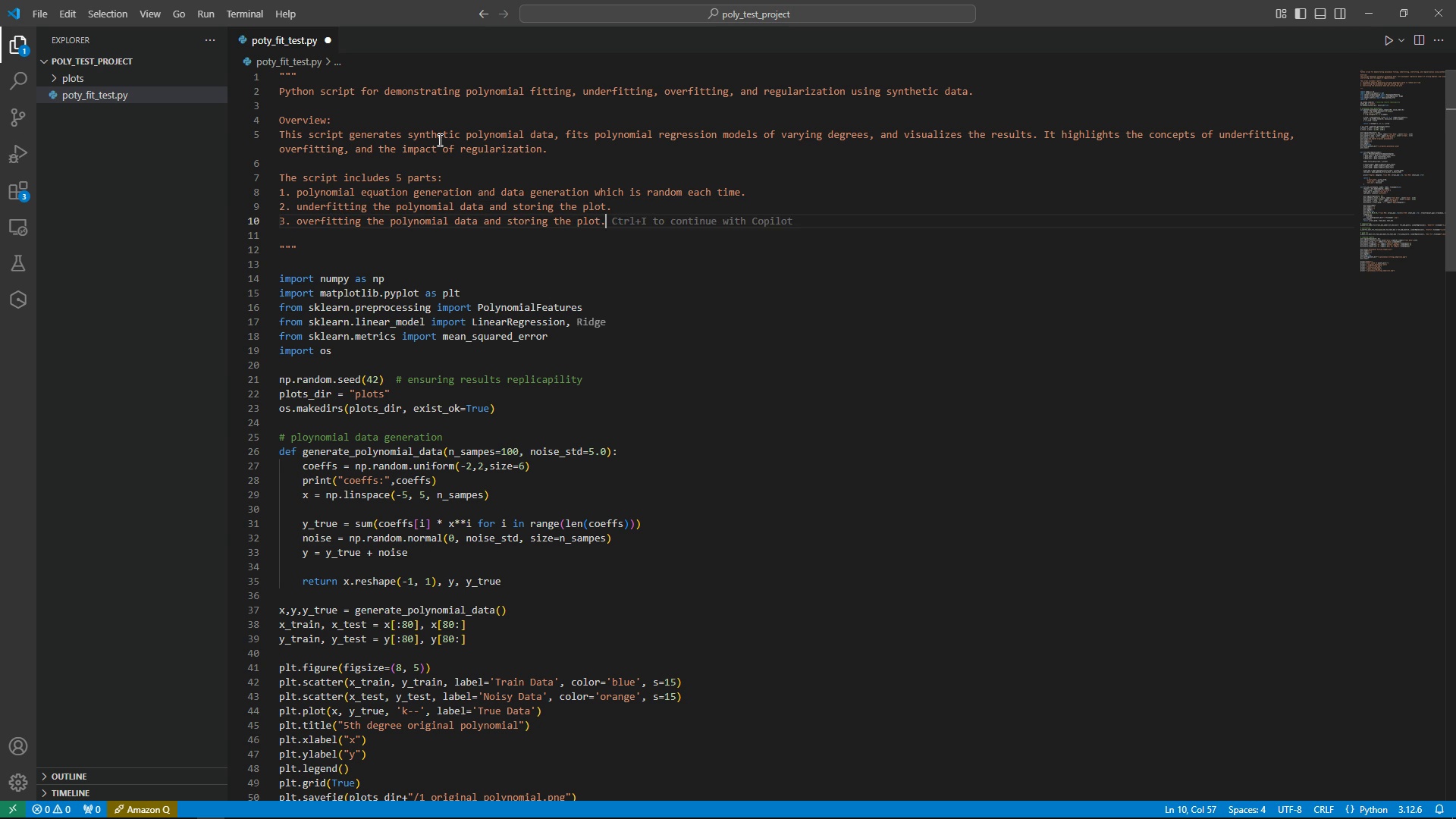 
key(ArrowLeft)
 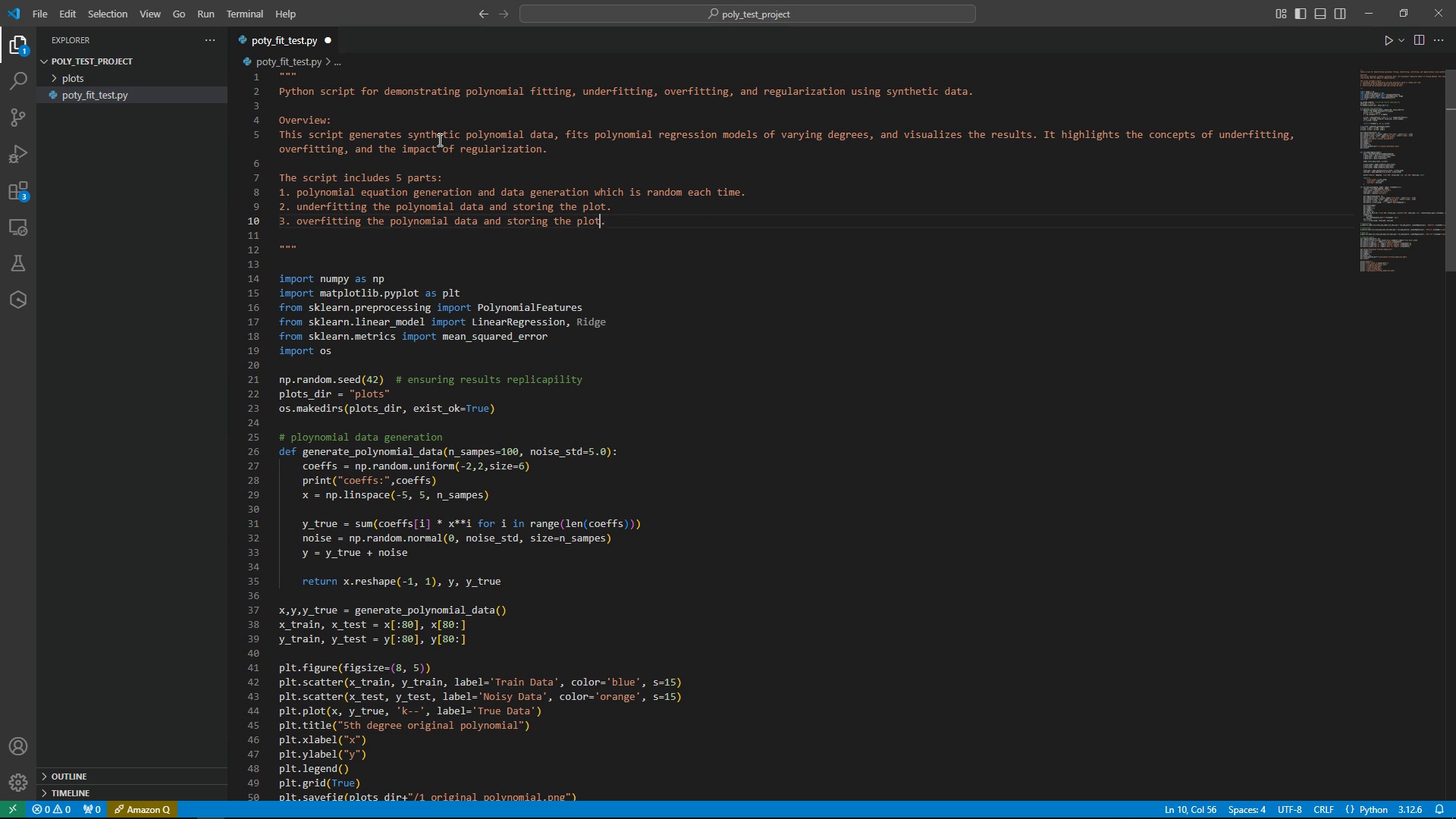 
key(ArrowRight)
 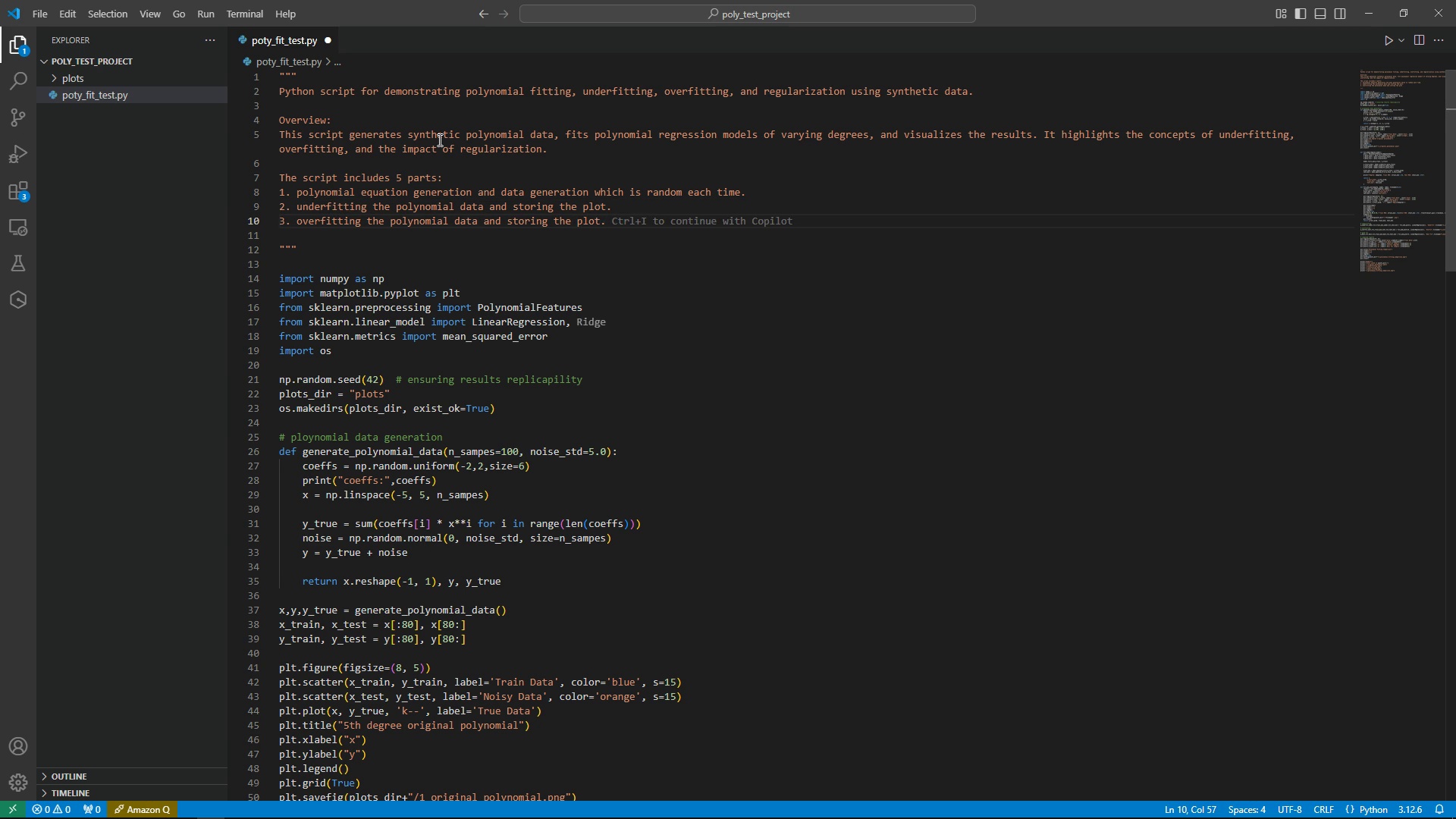 
key(Control+C)
 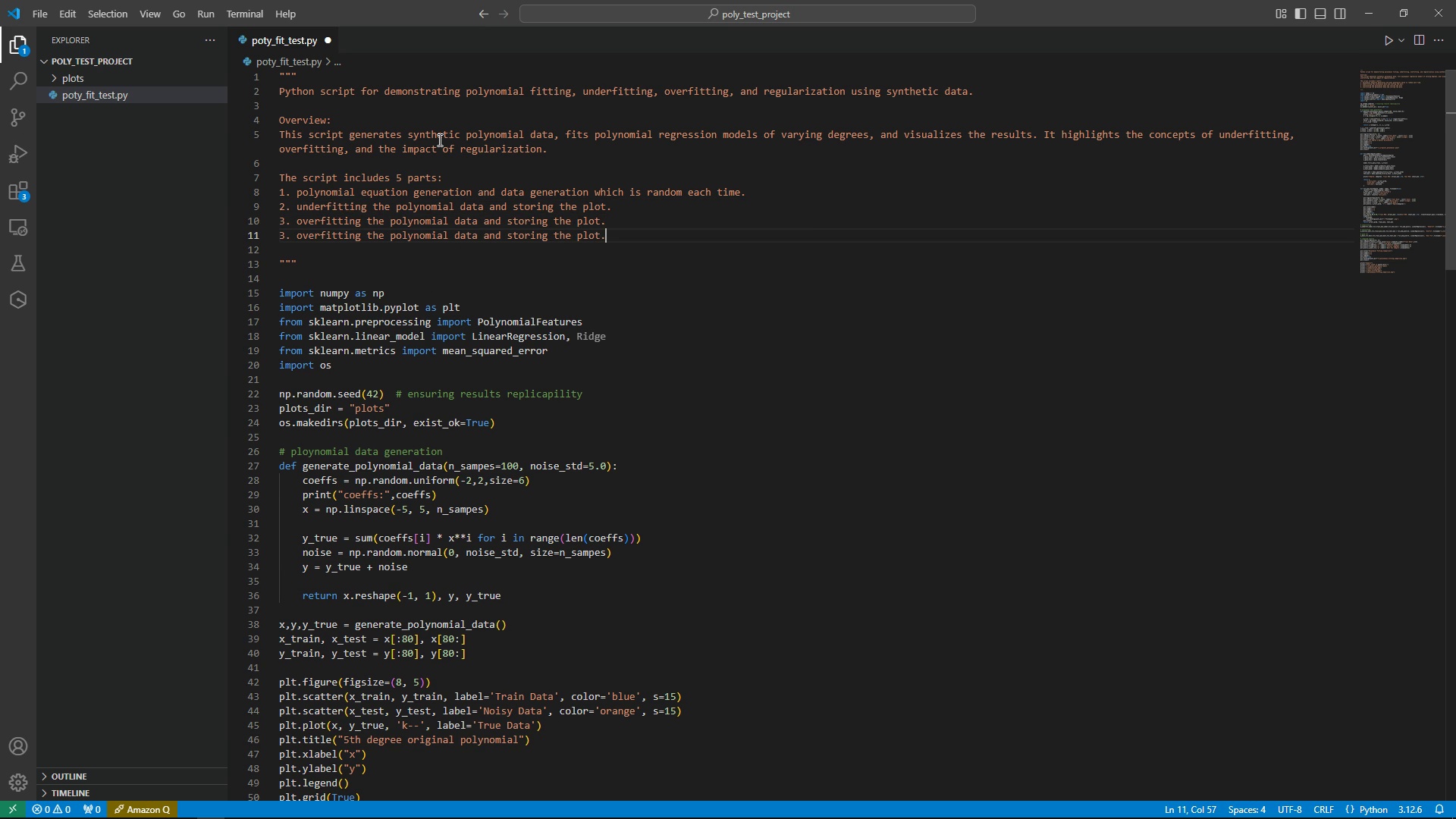 
key(Control+V)
 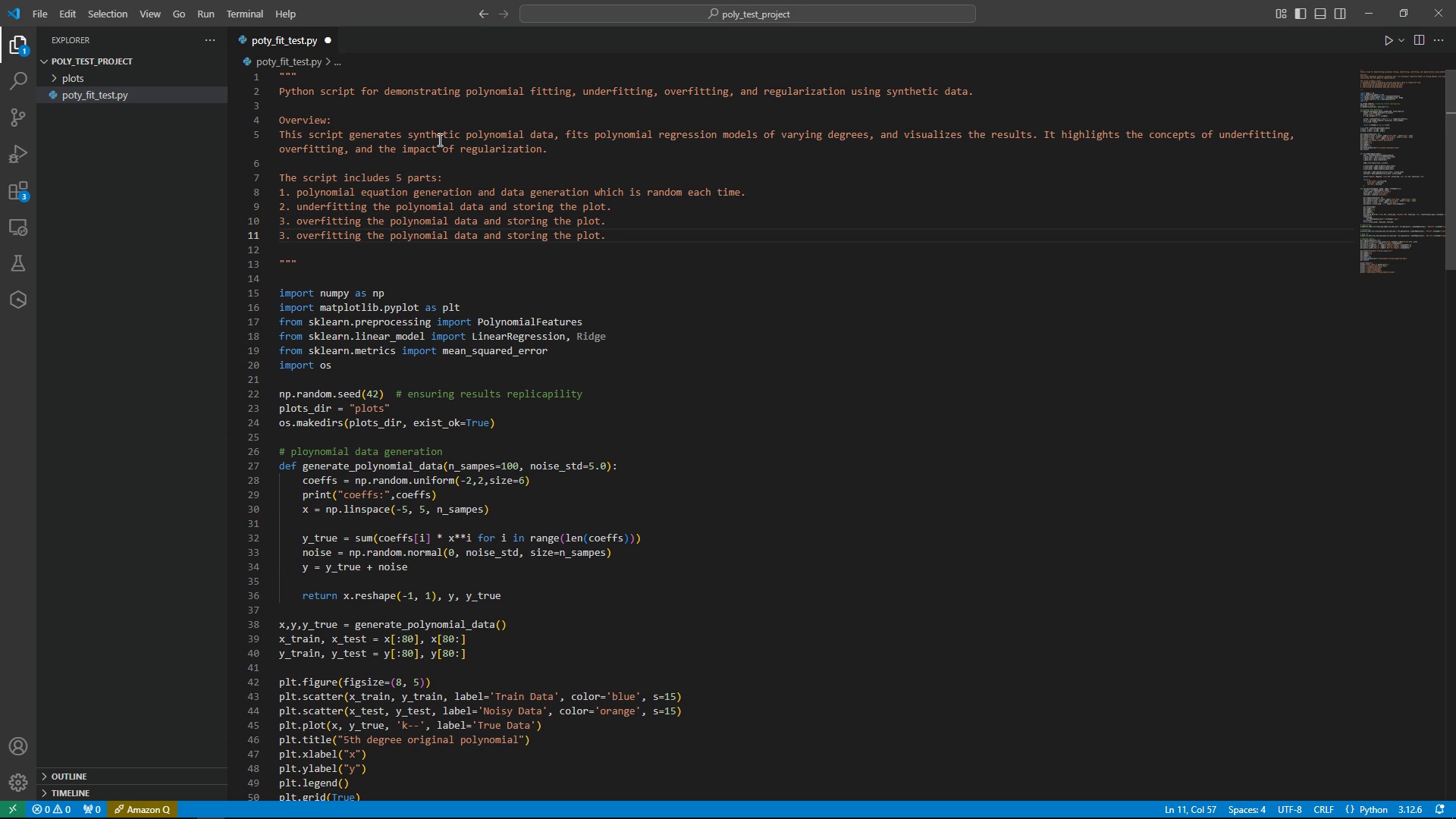 
key(Home)
 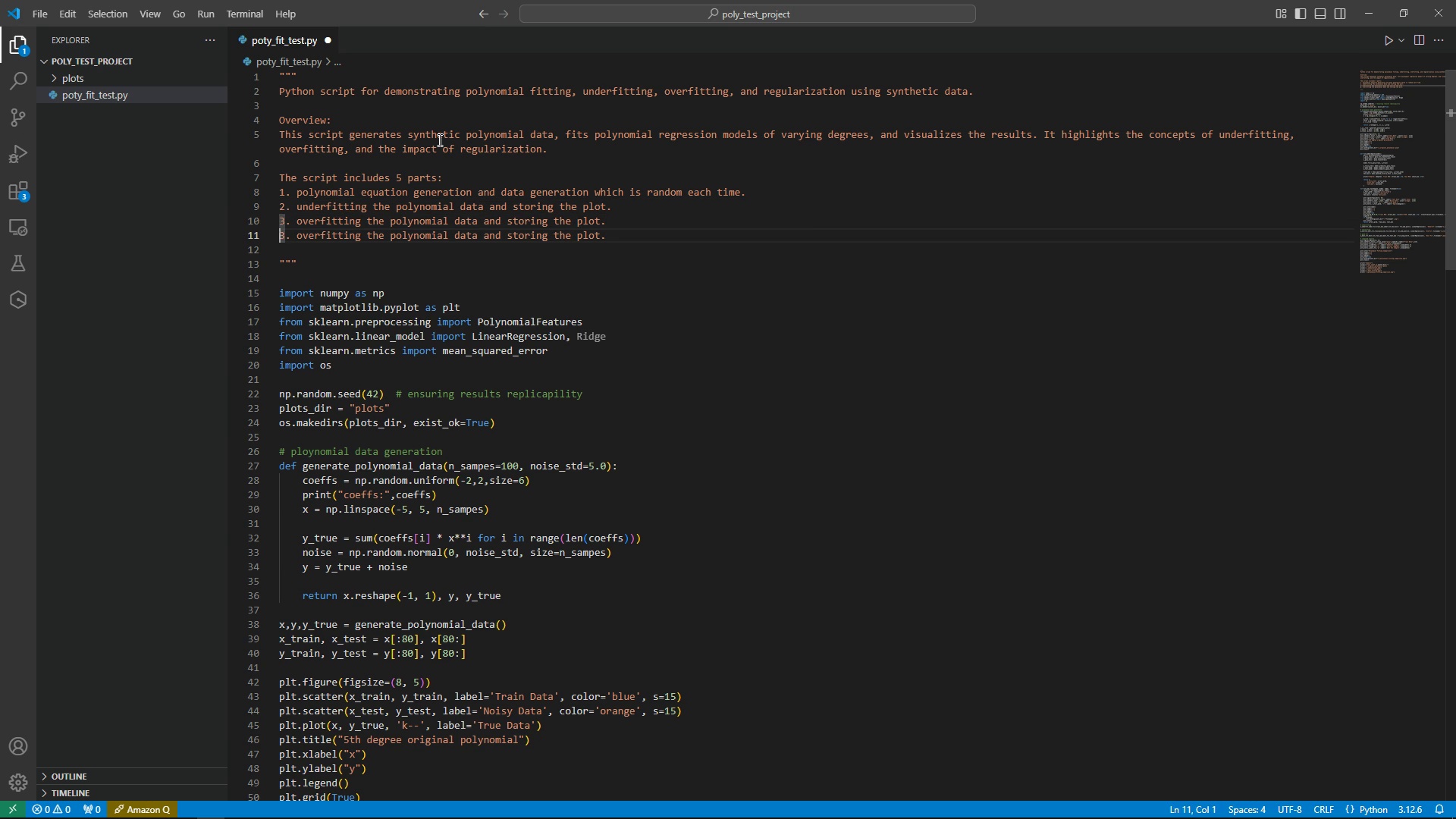 
key(Shift+ShiftLeft)
 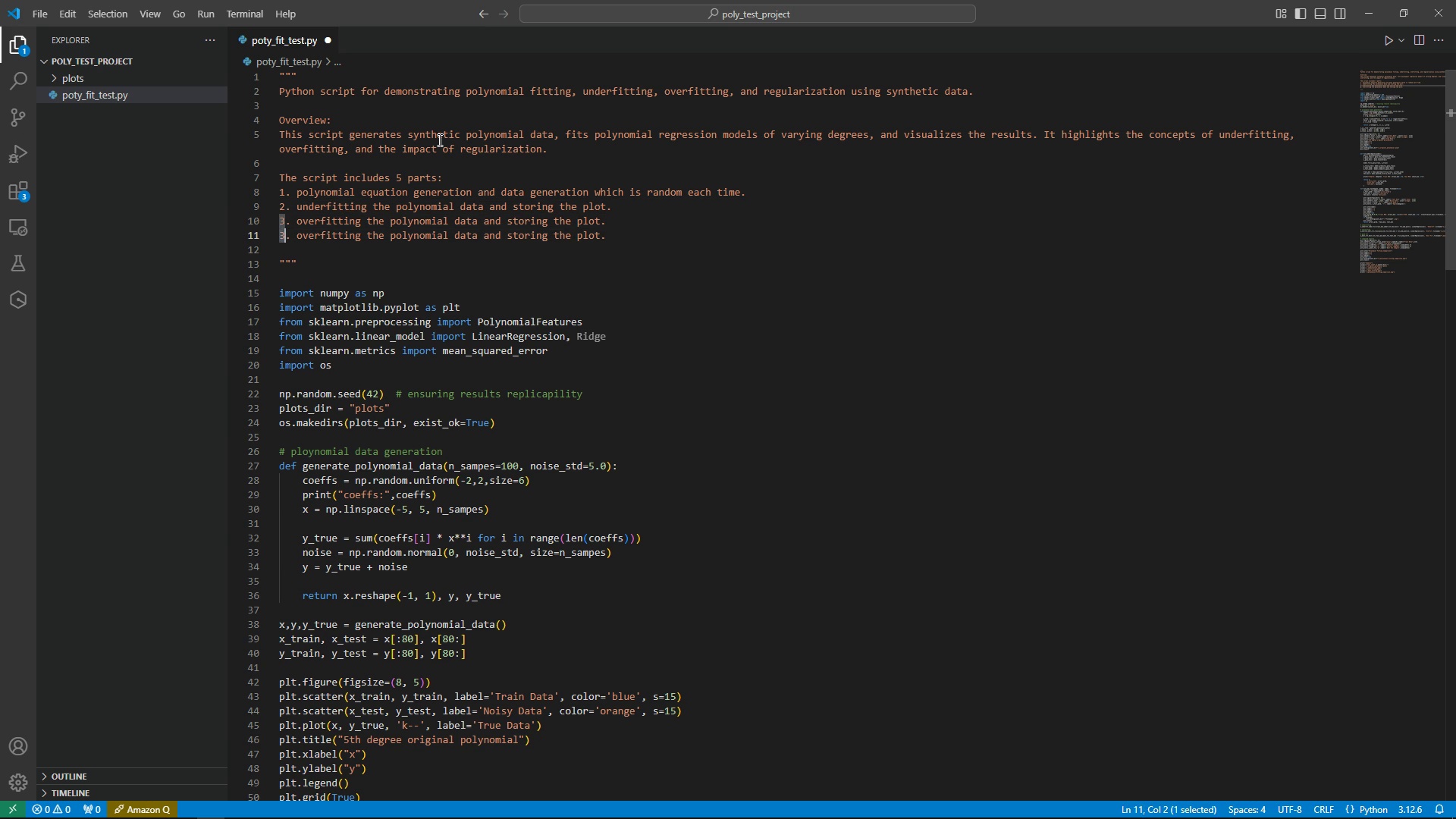 
key(Shift+ArrowRight)
 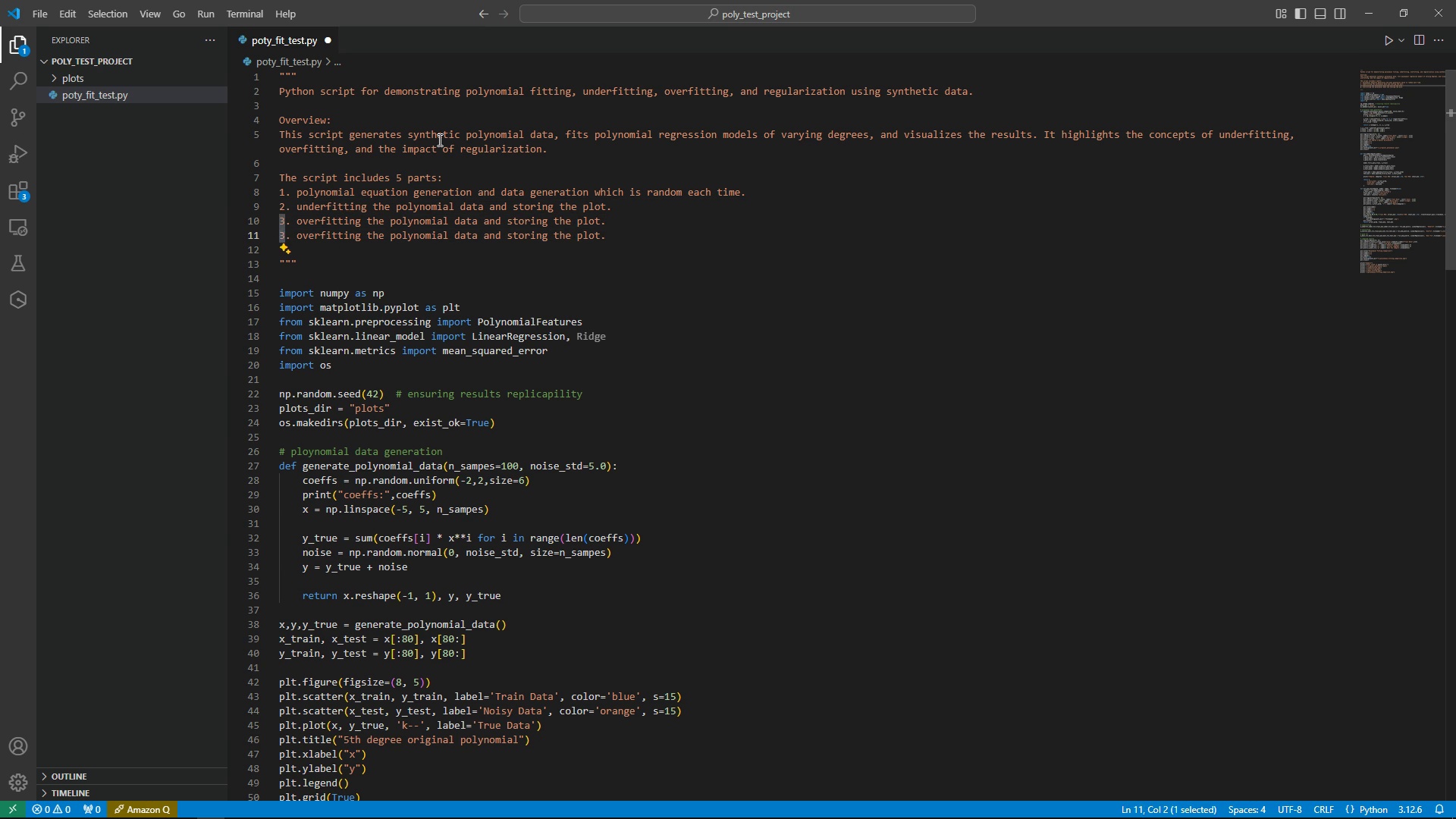 
key(4)
 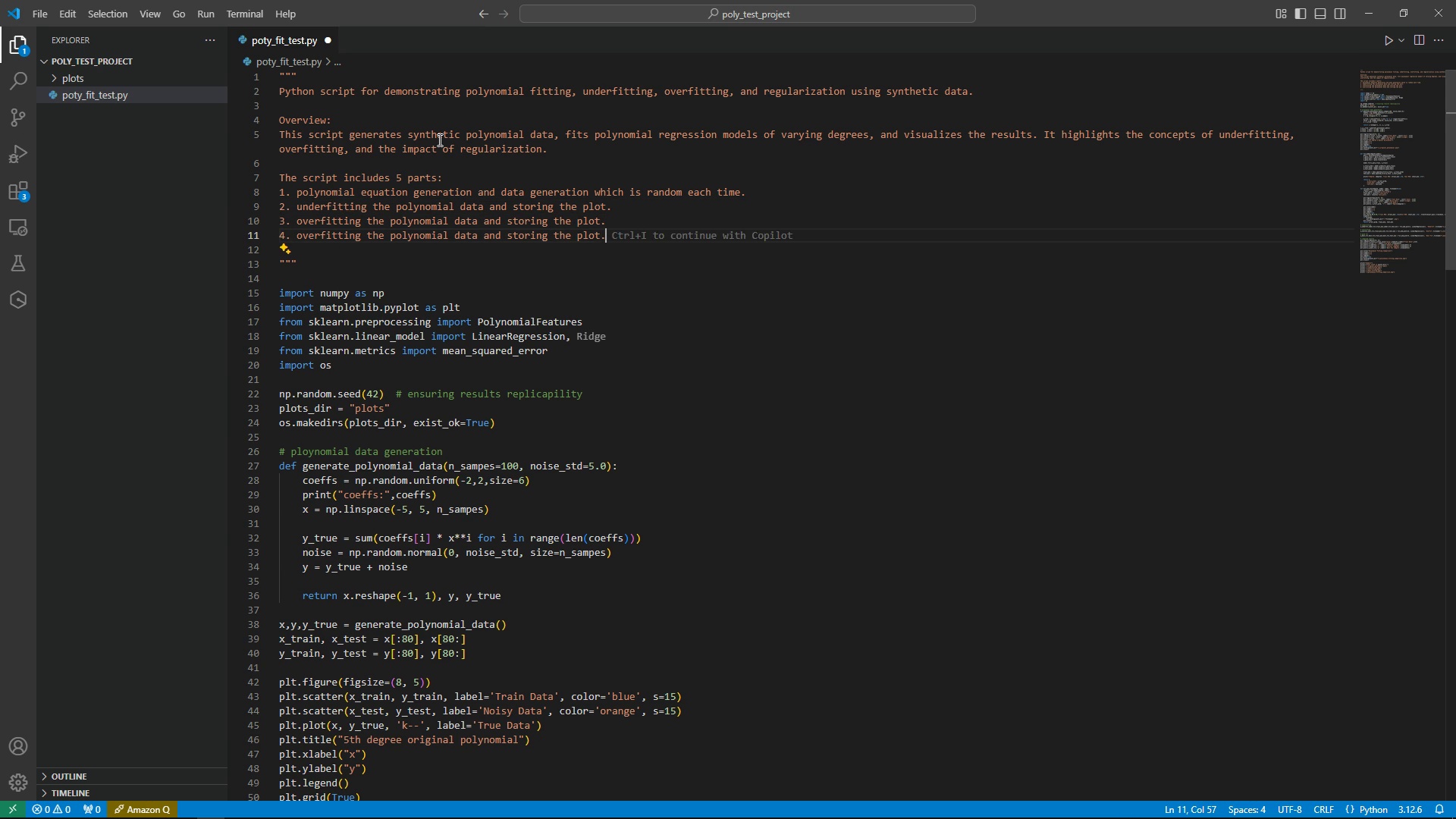 
key(End)
 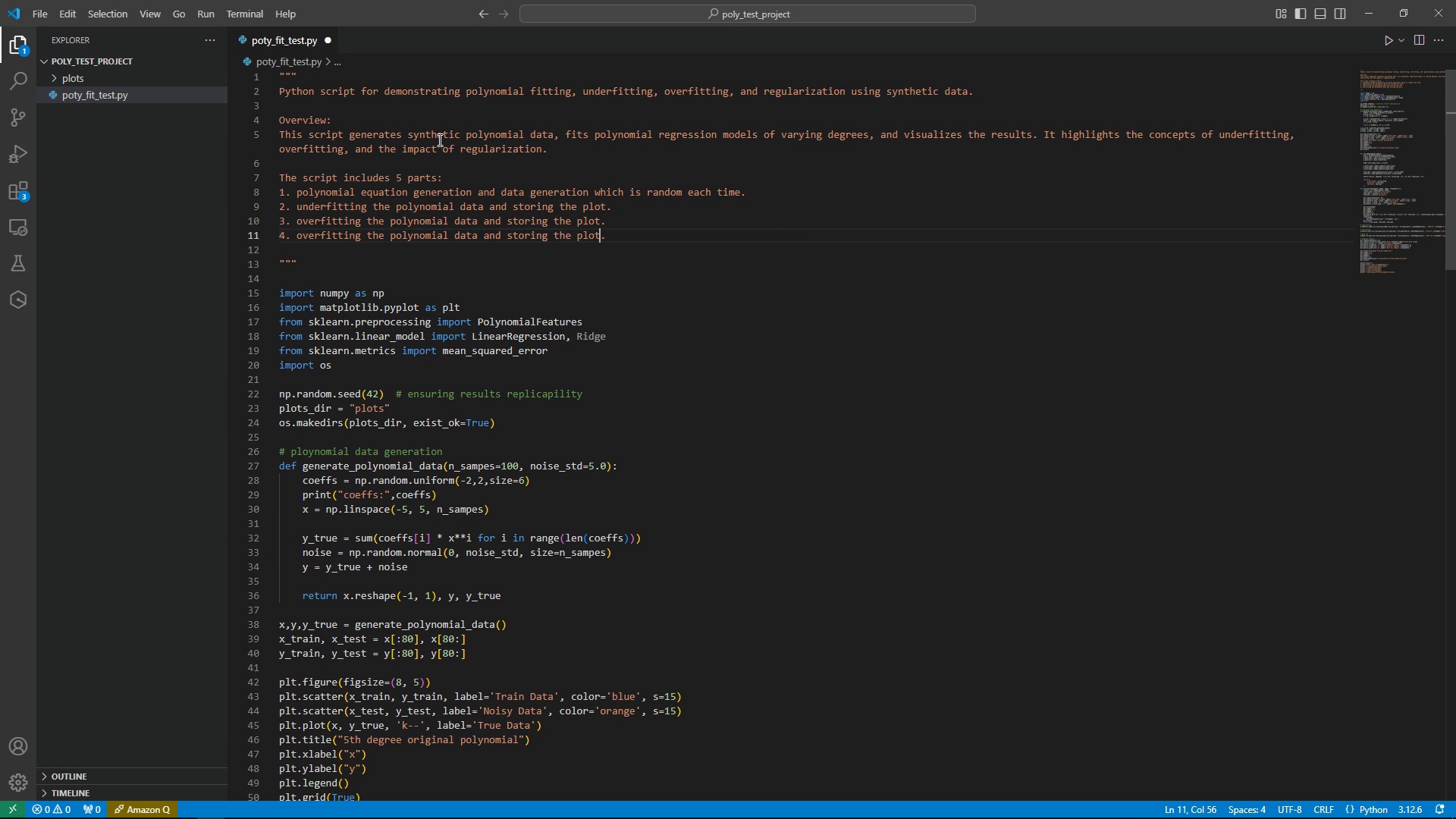 
hold_key(key=ArrowLeft, duration=1.5)
 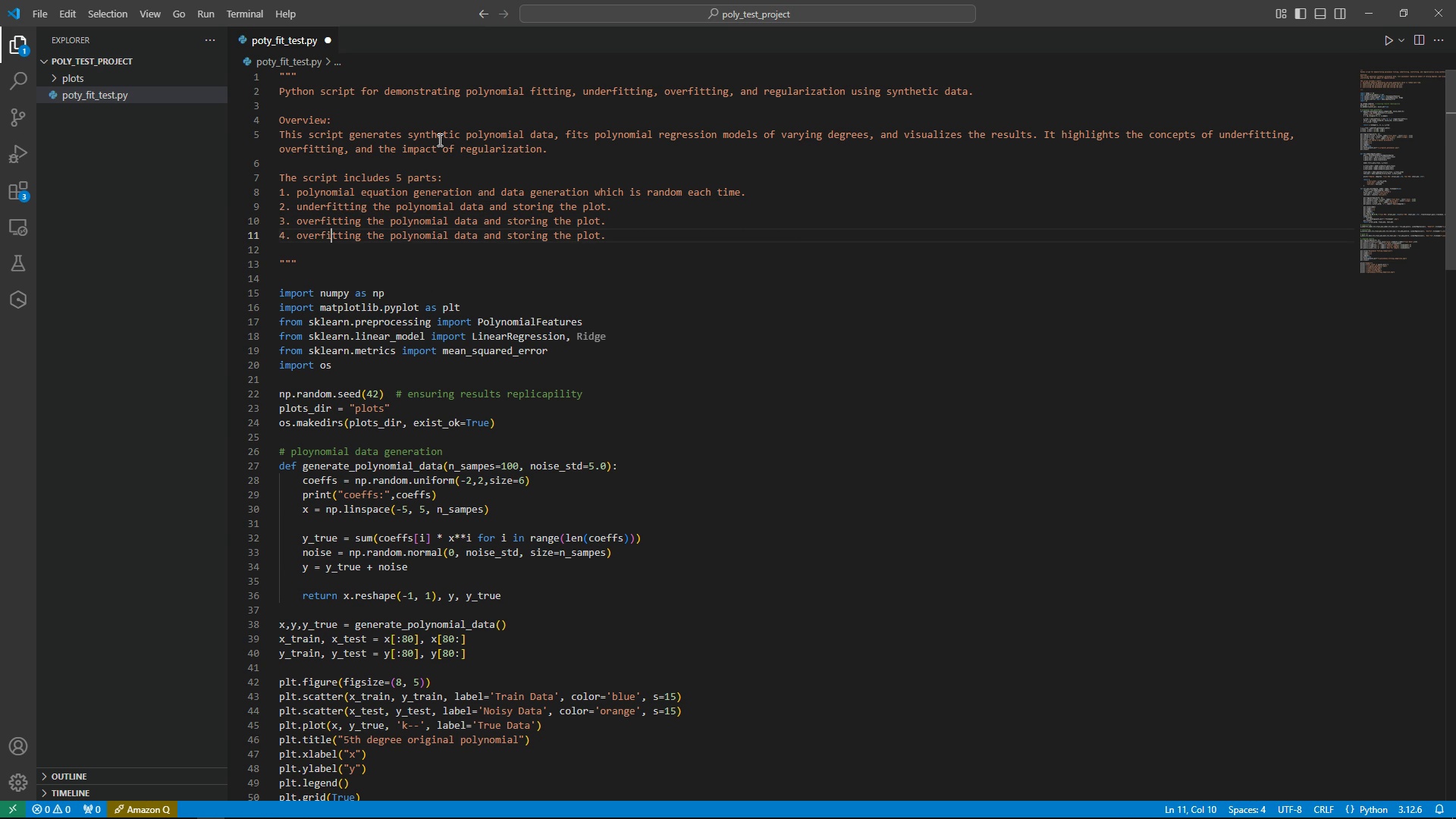 
hold_key(key=ArrowLeft, duration=0.52)
 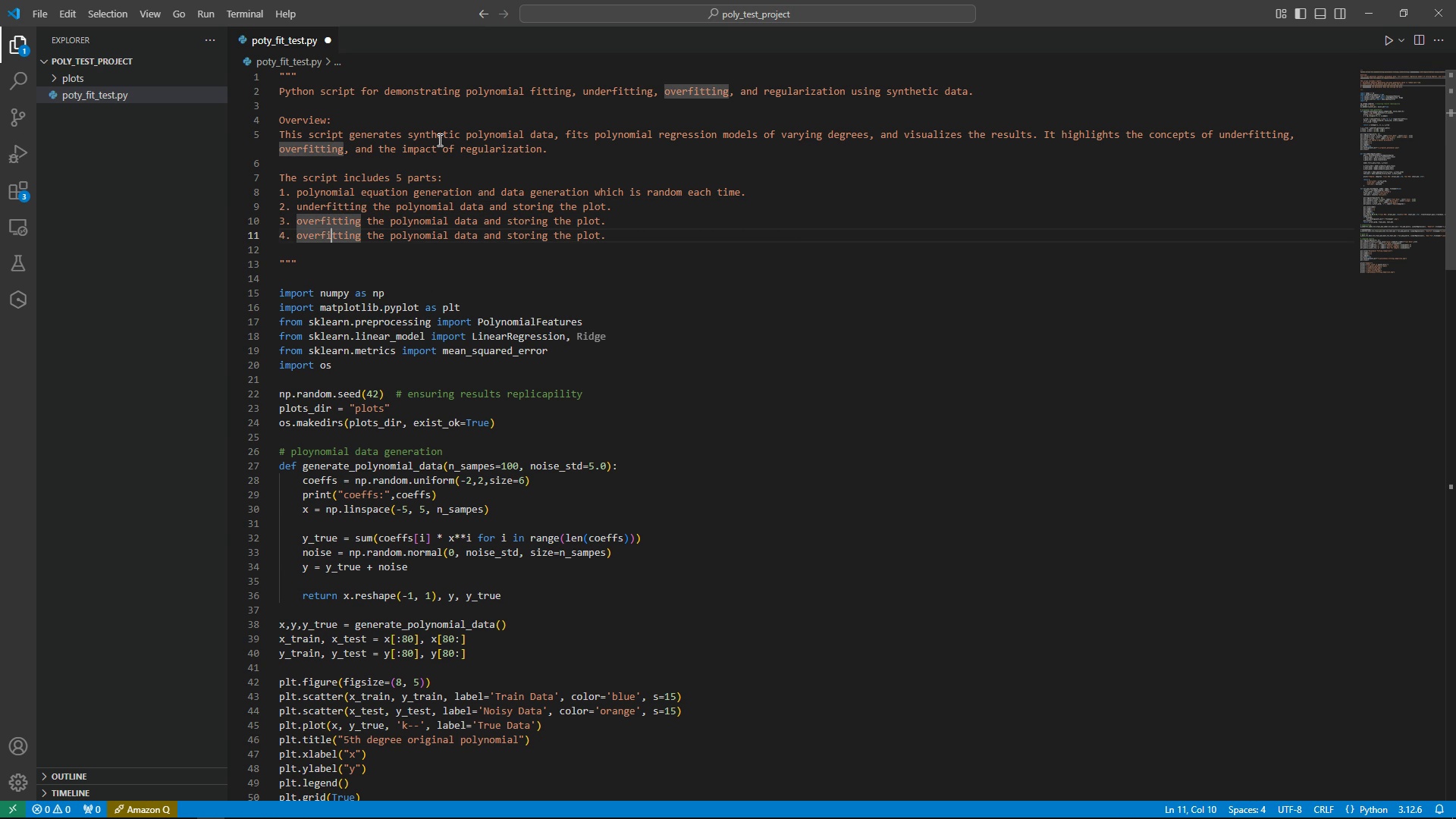 
key(ArrowLeft)
 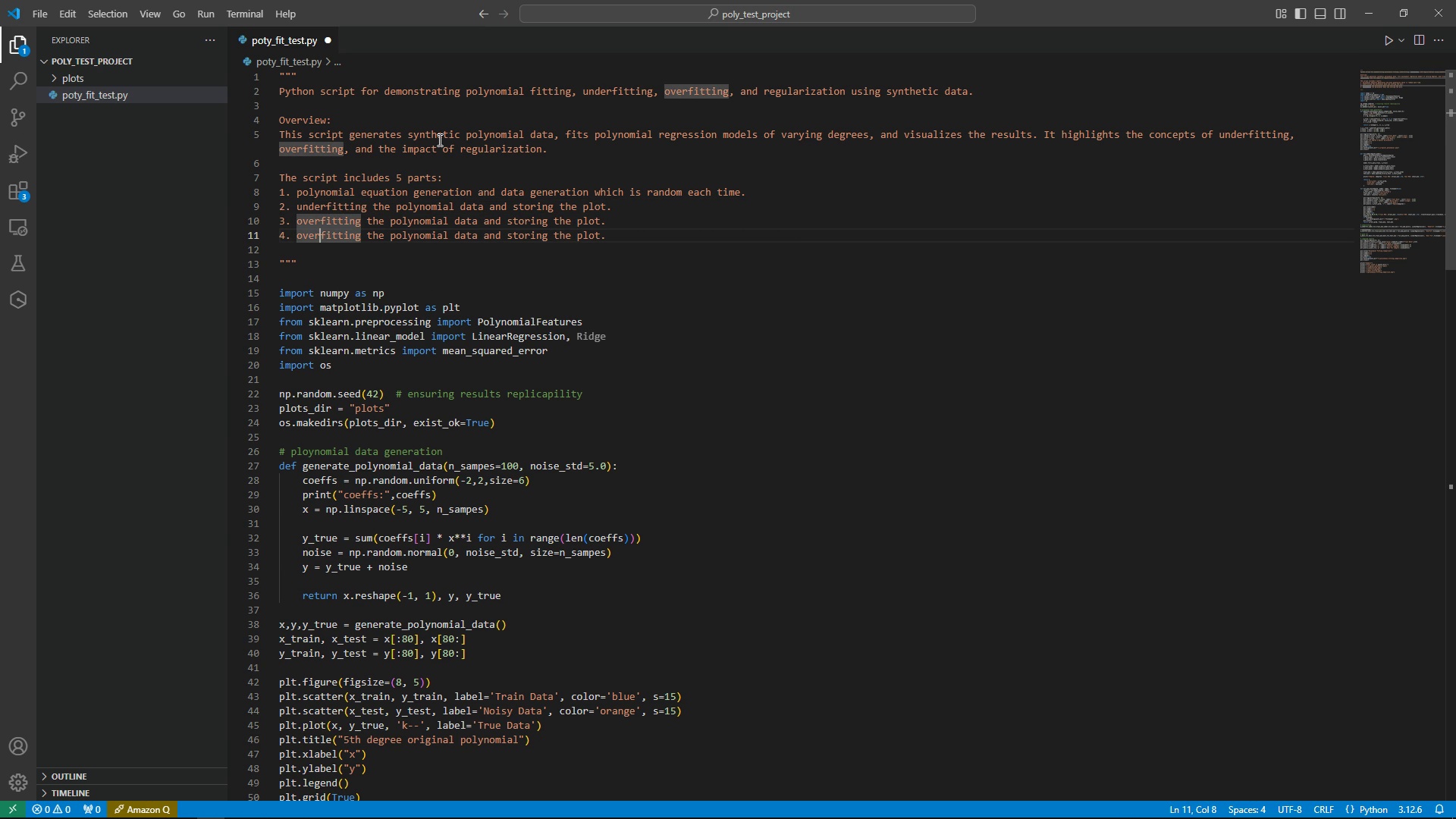 
key(ArrowLeft)
 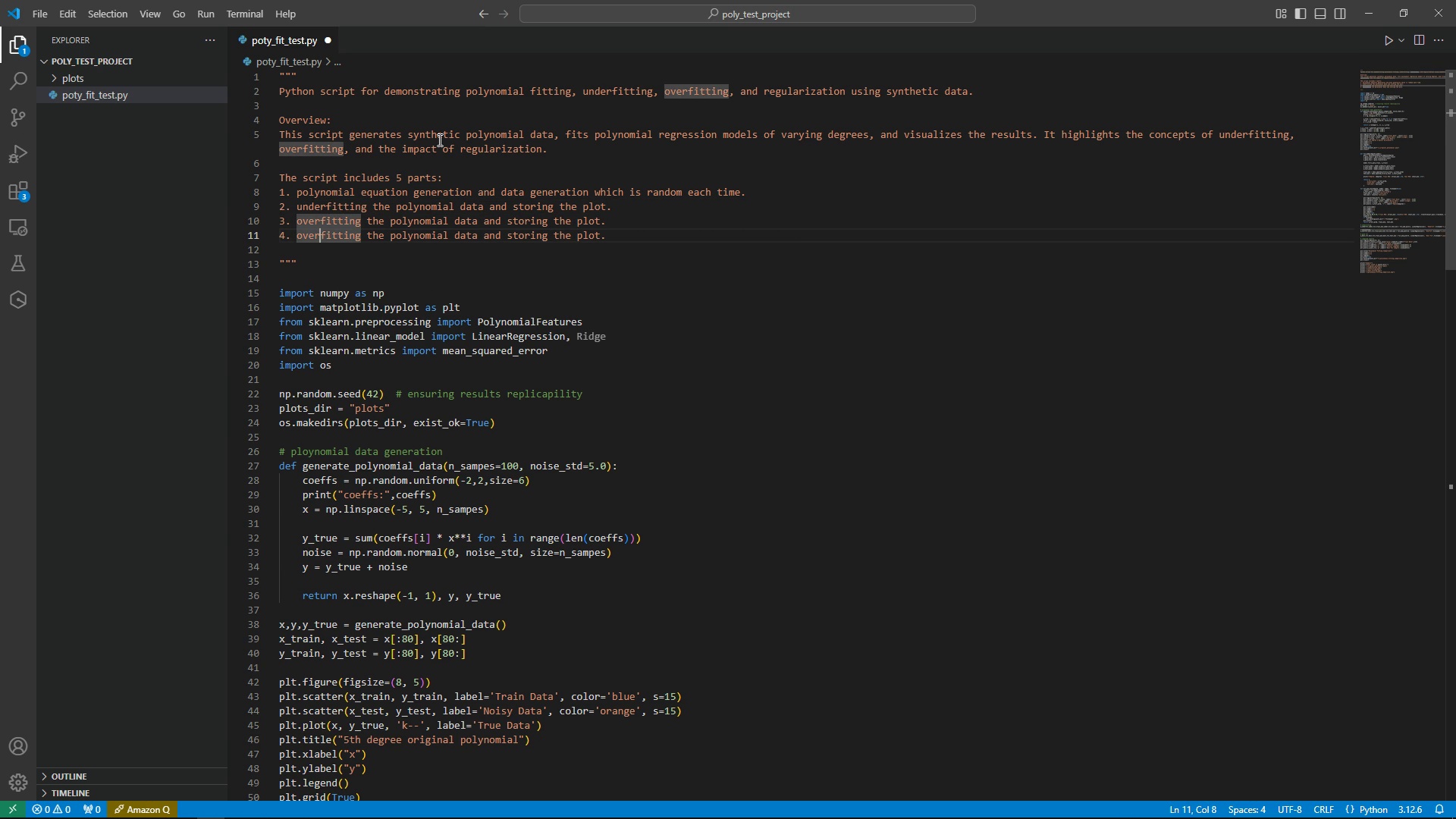 
key(Control+Shift+ArrowLeft)
 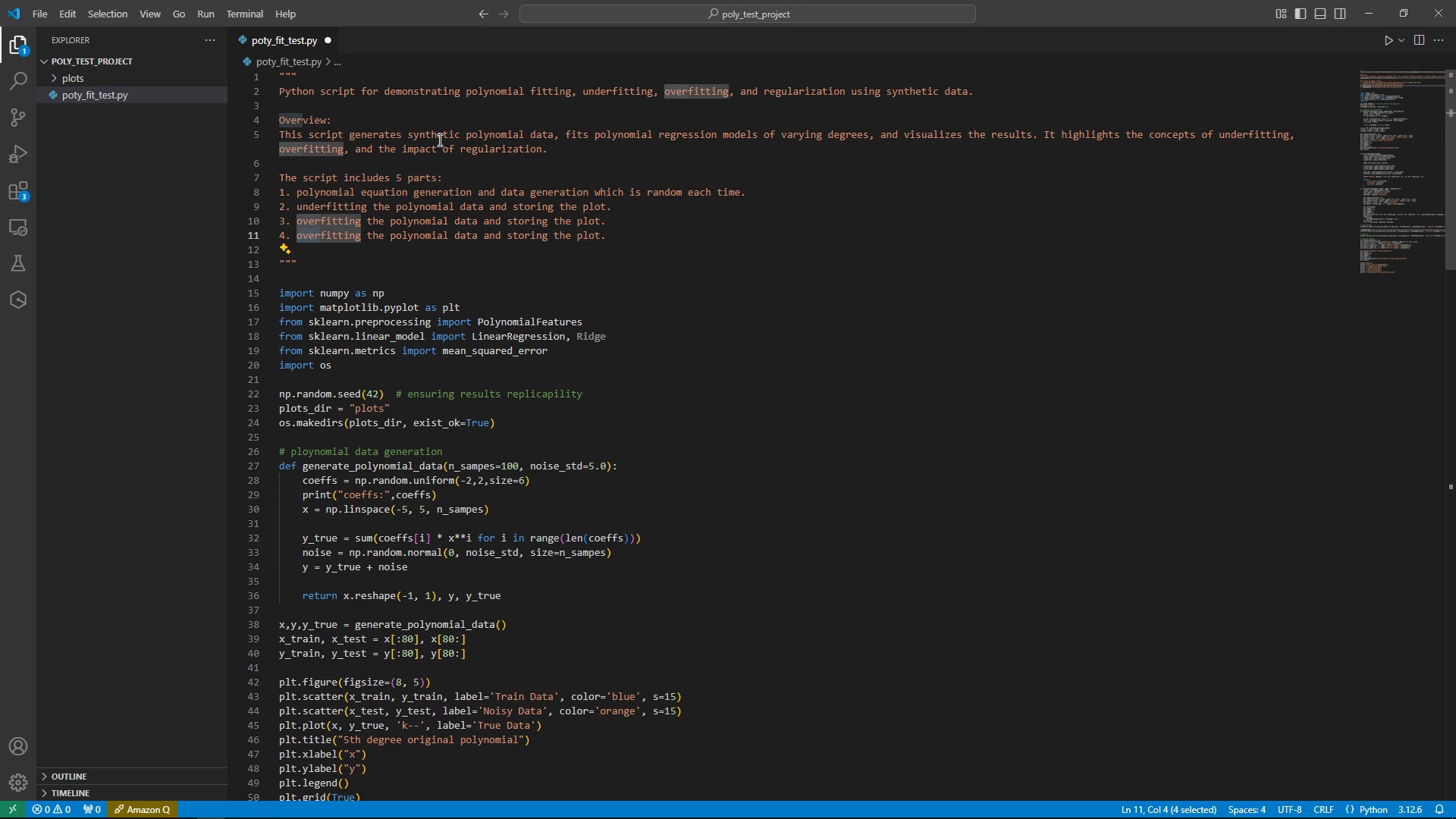 
type(Best [End])
 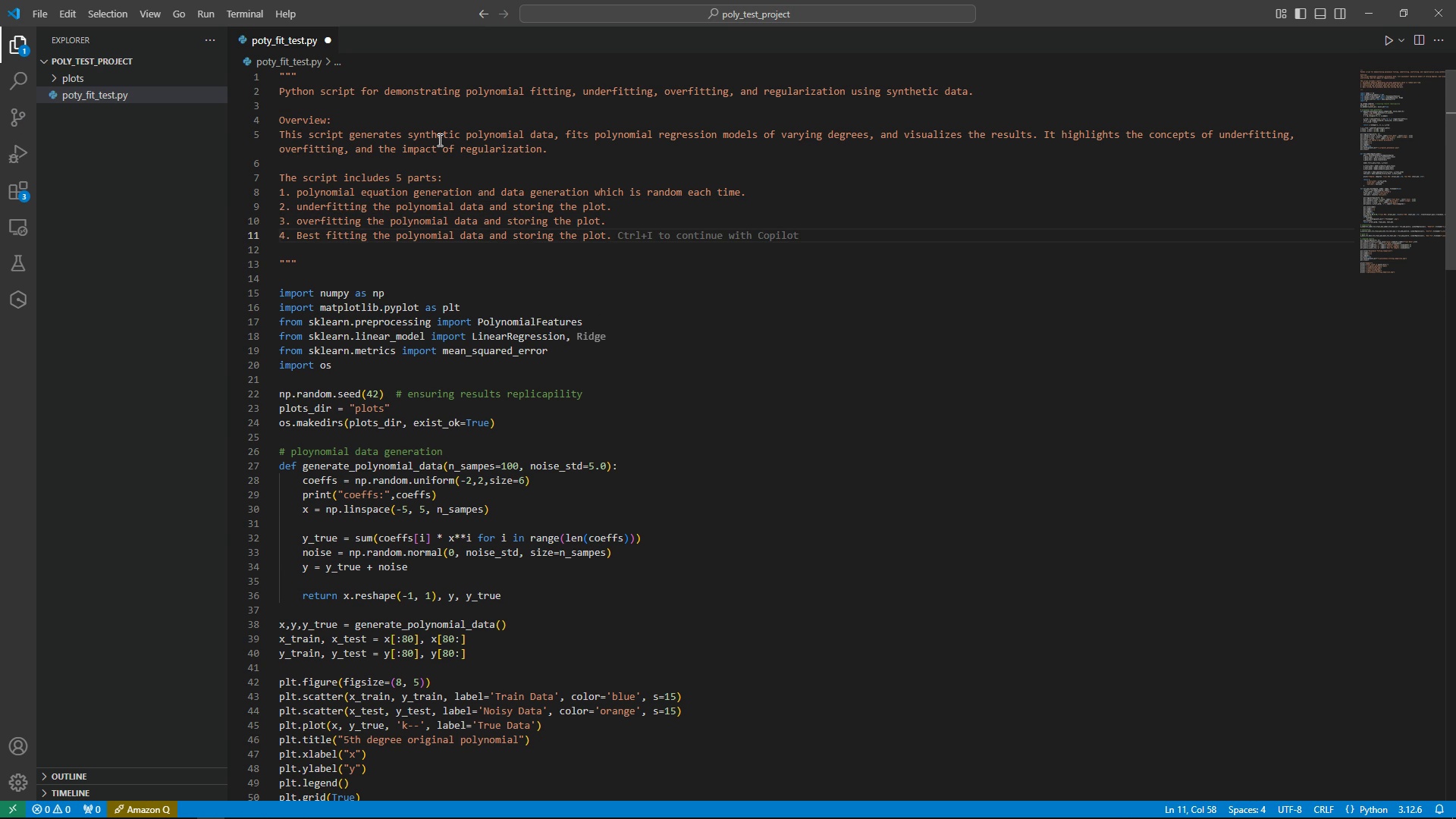 
key(Enter)
 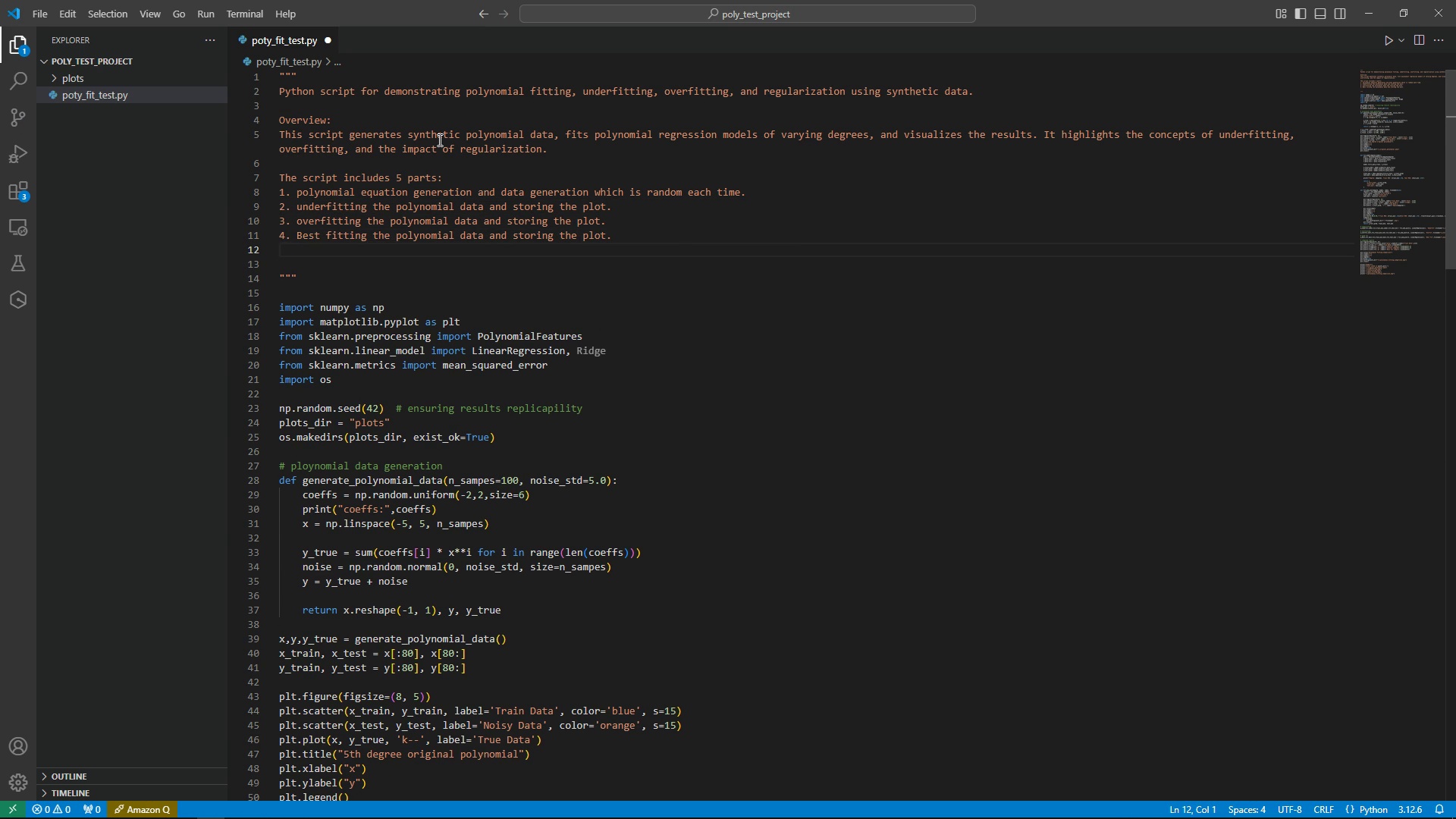 
key(5)
 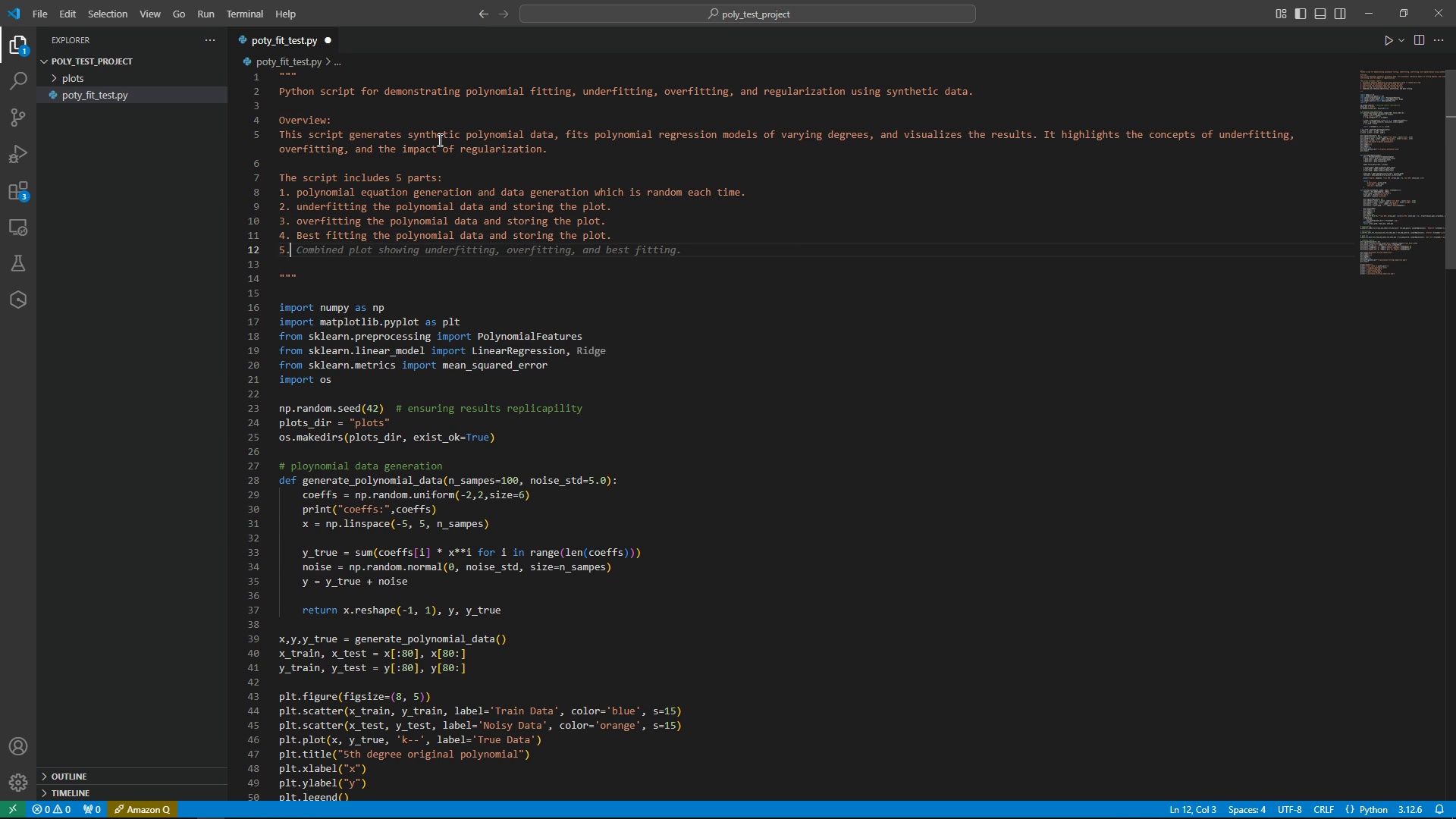 
key(Period)
 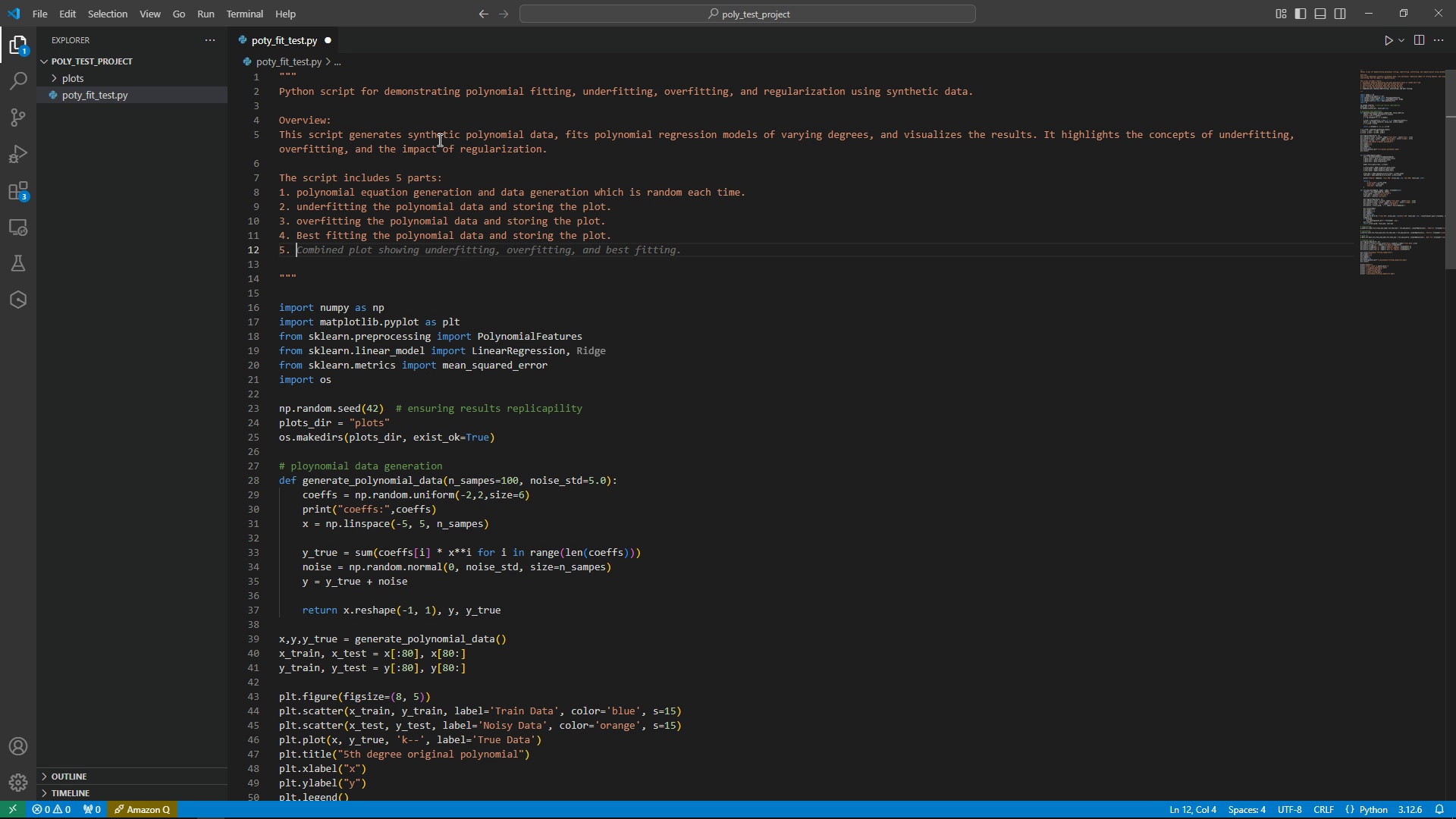 
key(Space)
 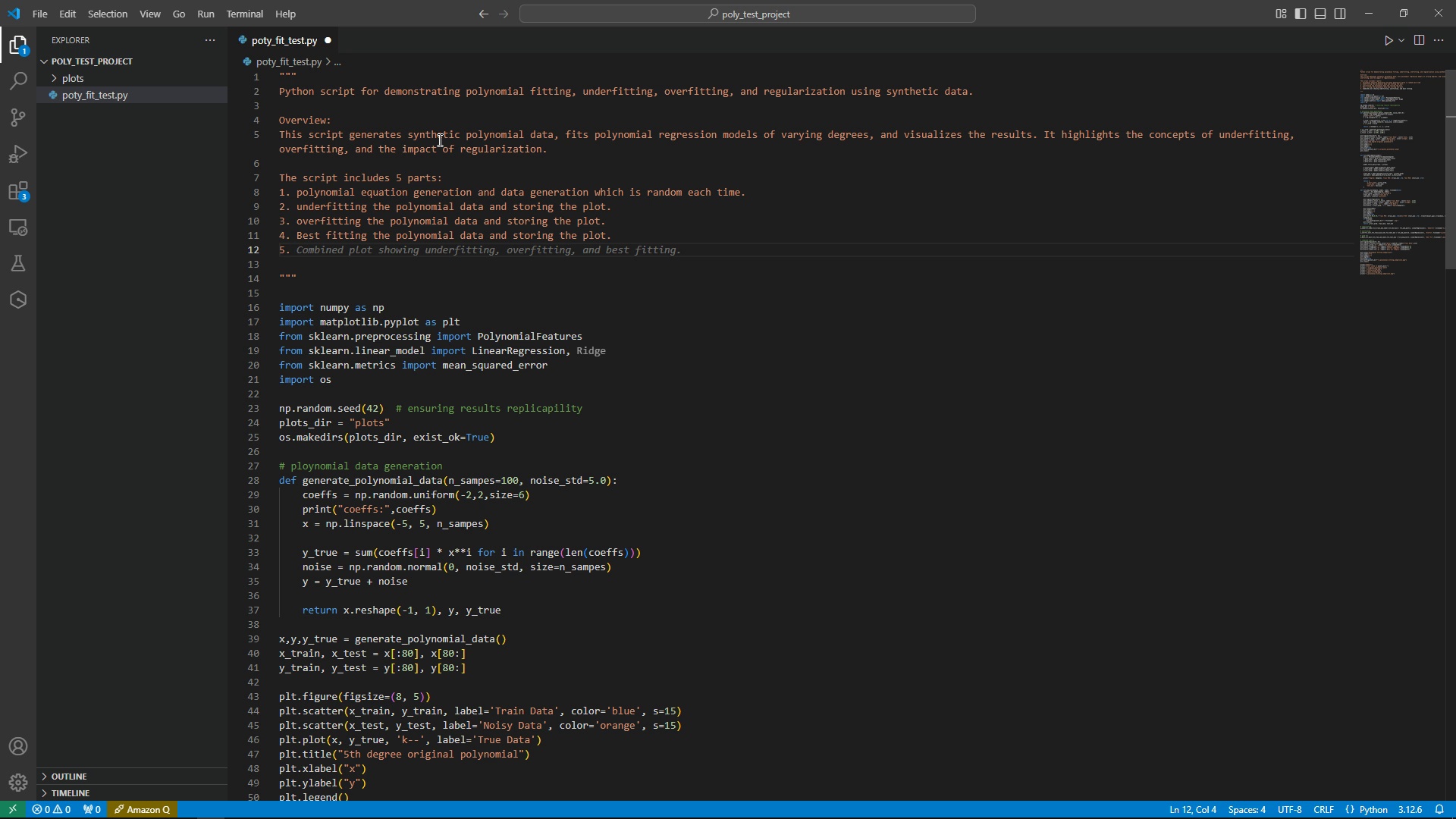 
key(Tab)
 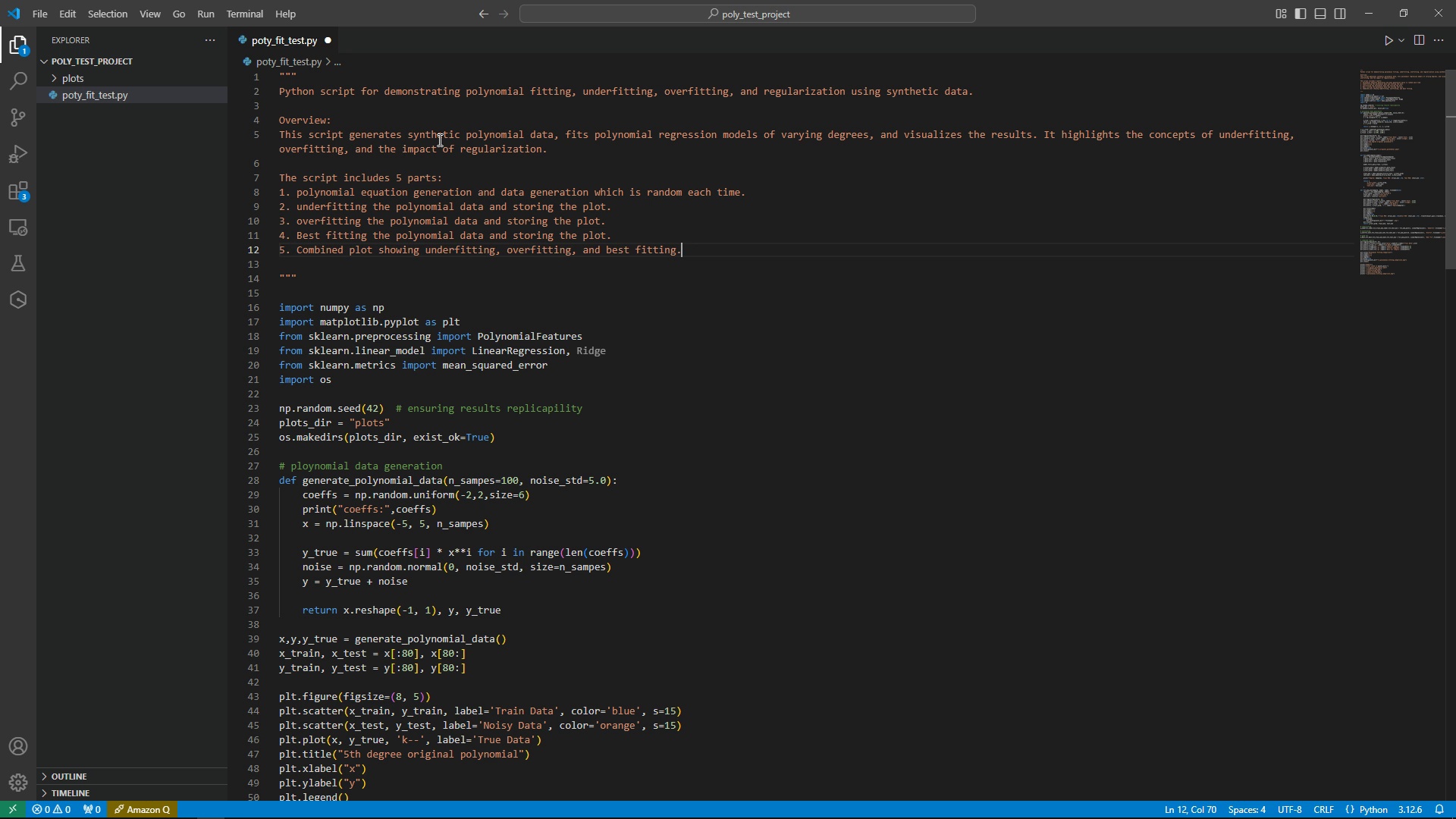 
key(Control+S)
 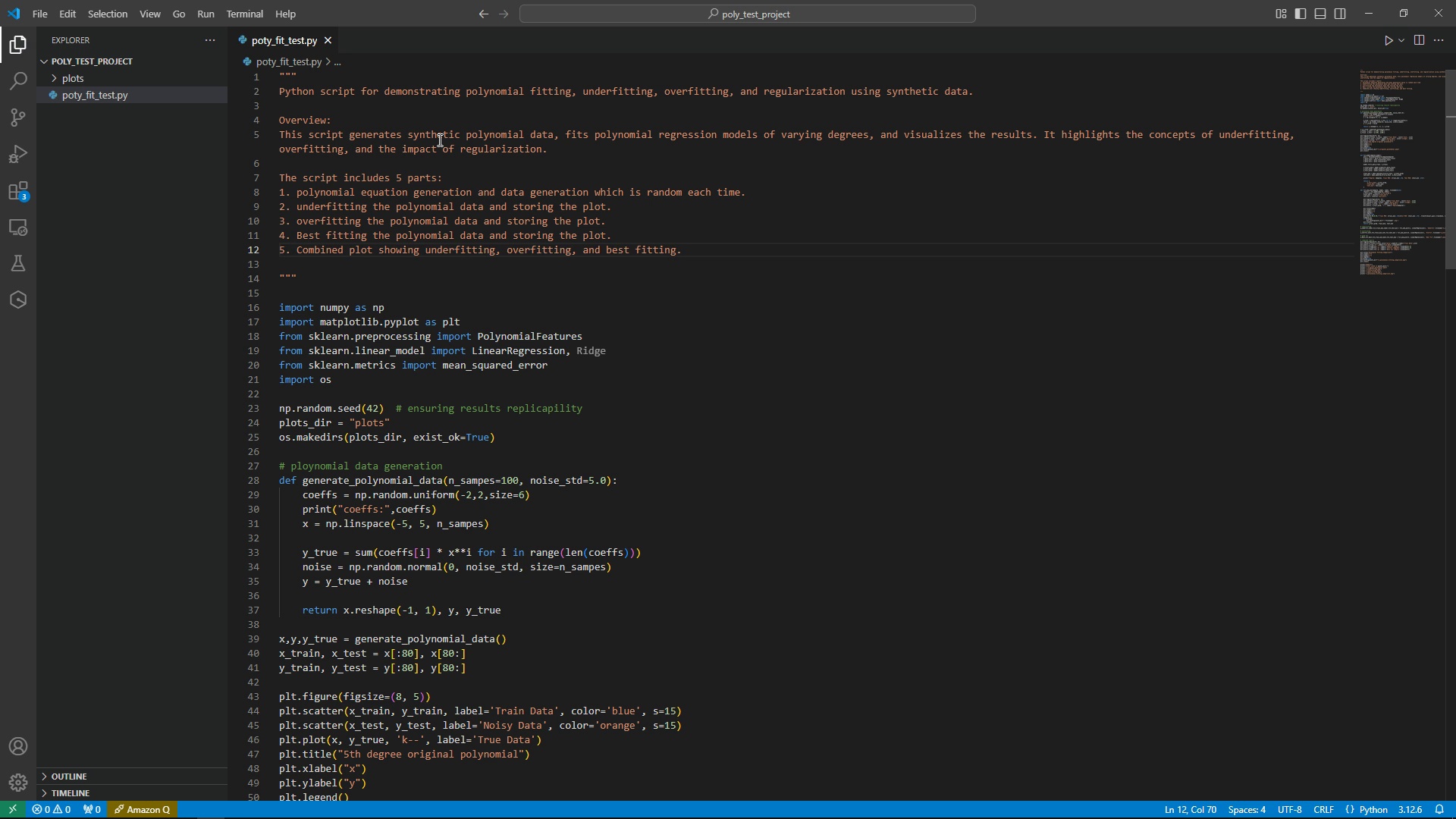 
wait(8.92)
 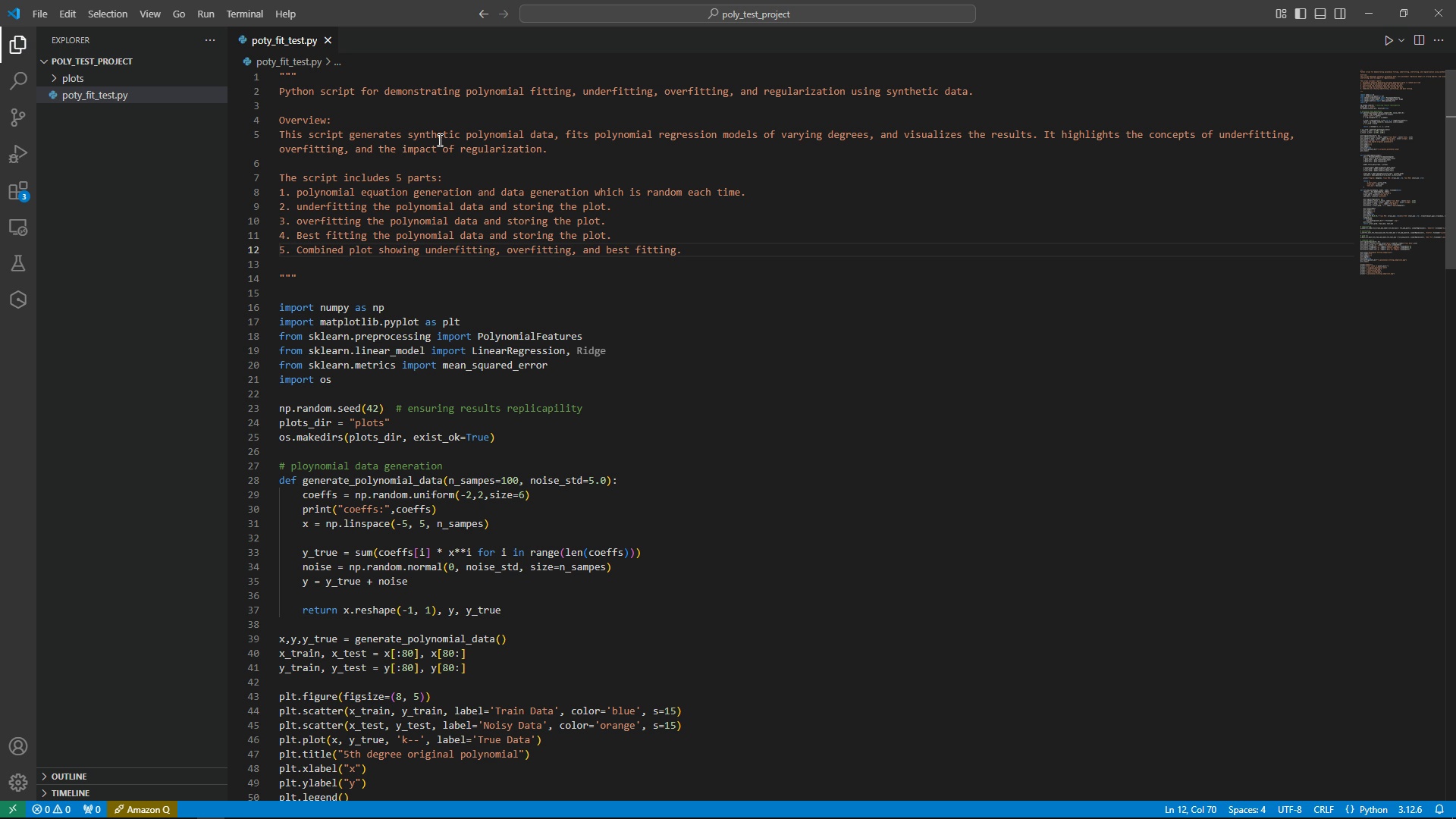 
left_click([739, 191])
 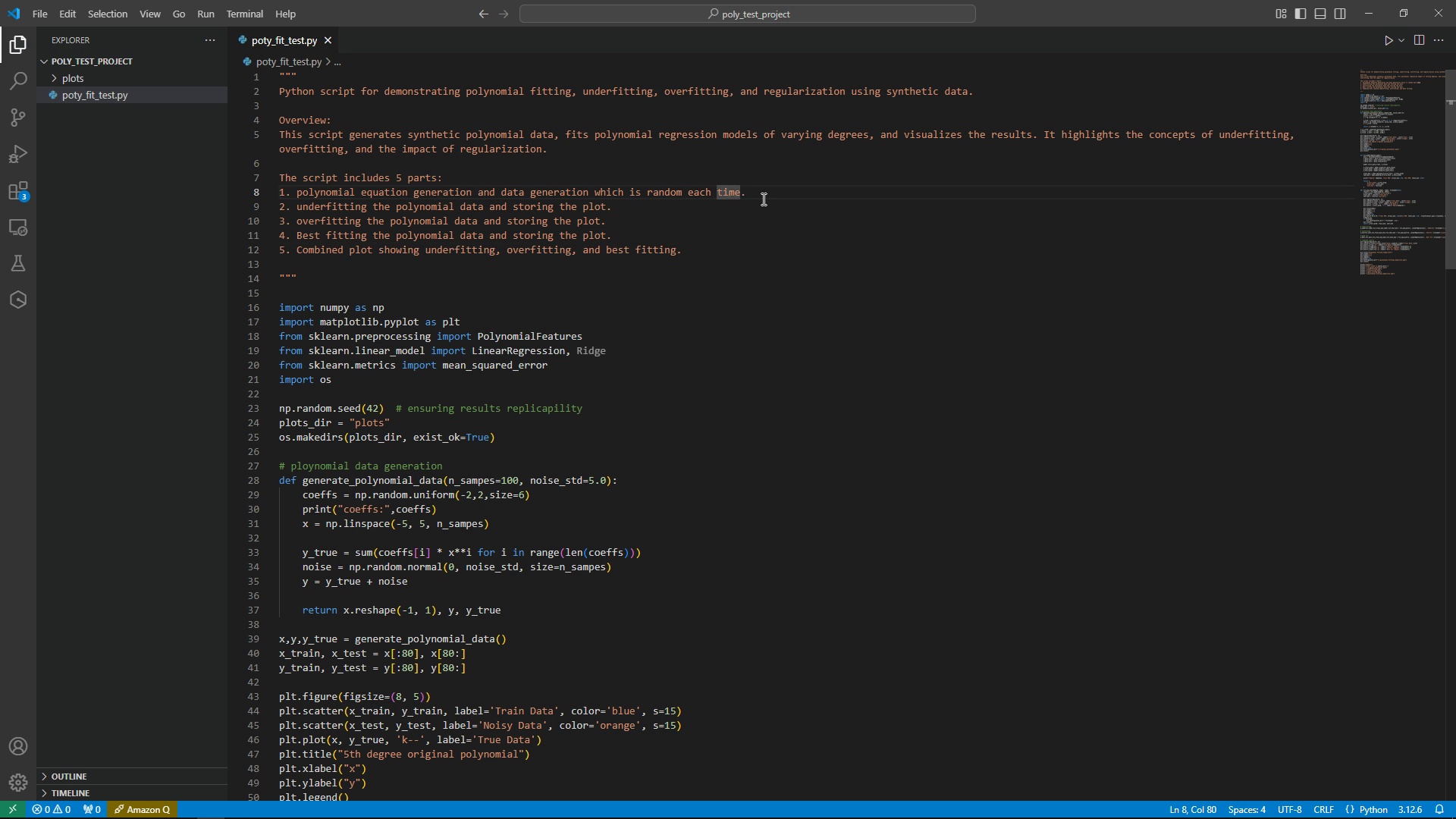 
type( ())
 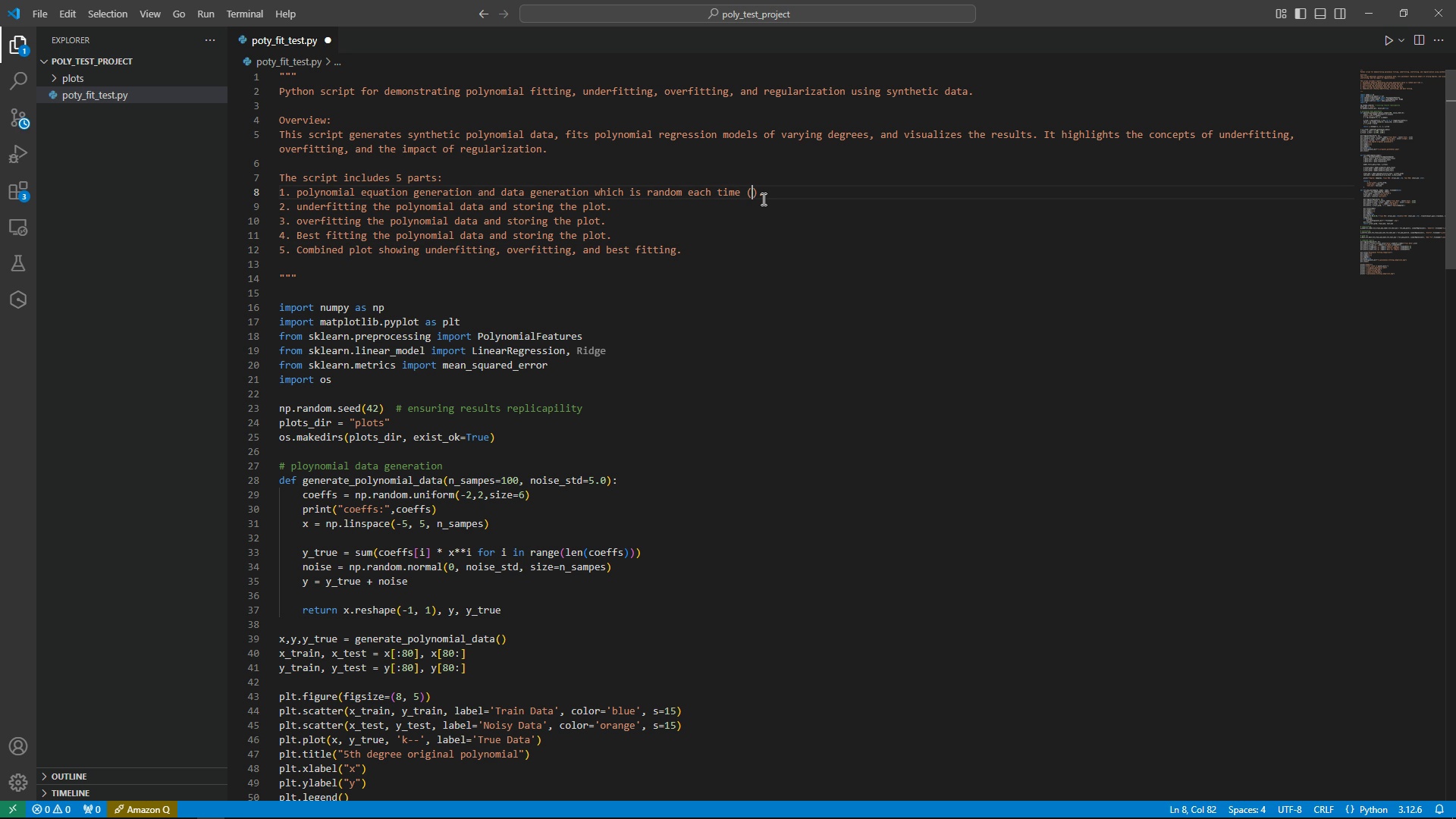 
 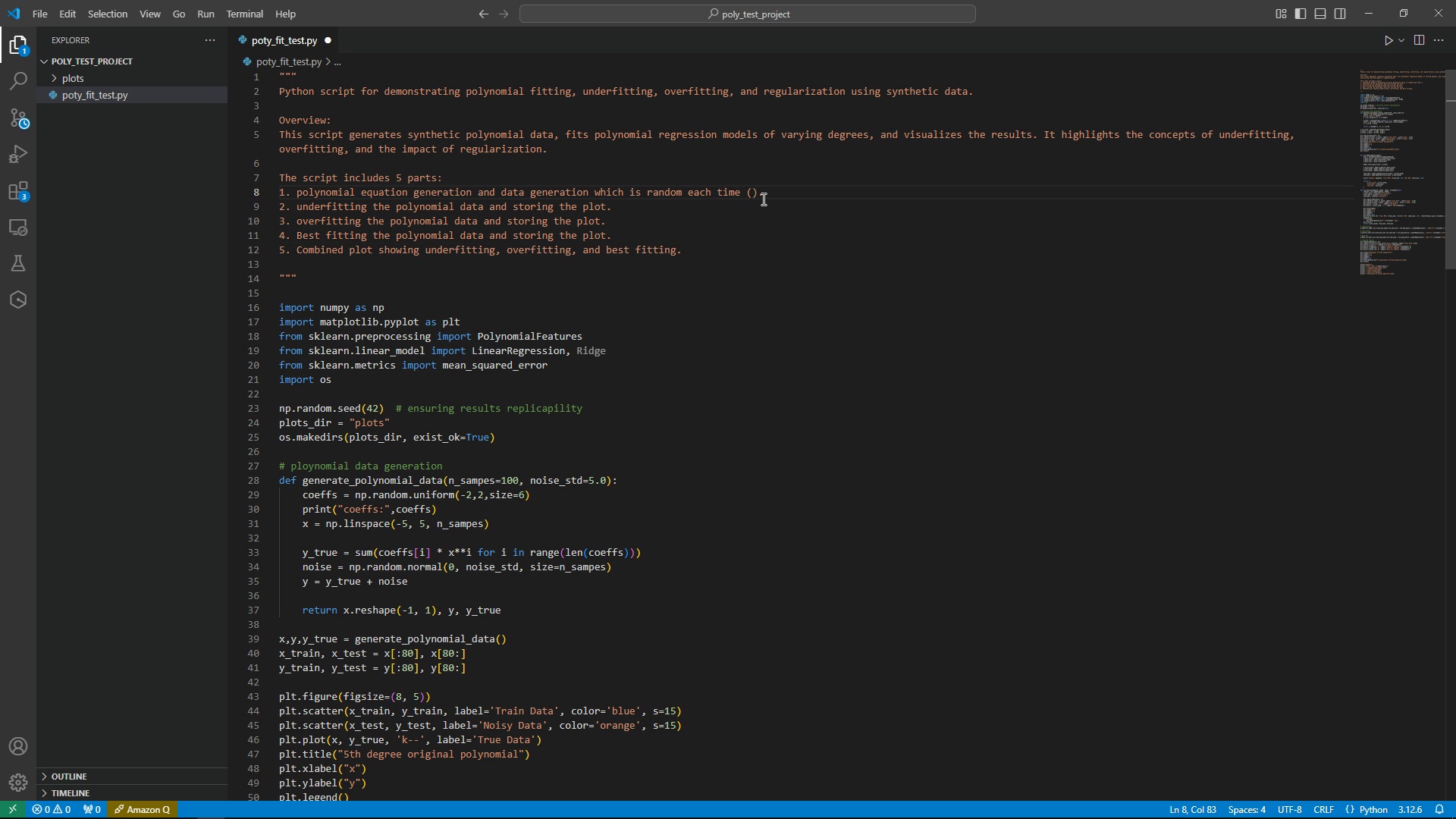 
key(ArrowLeft)
 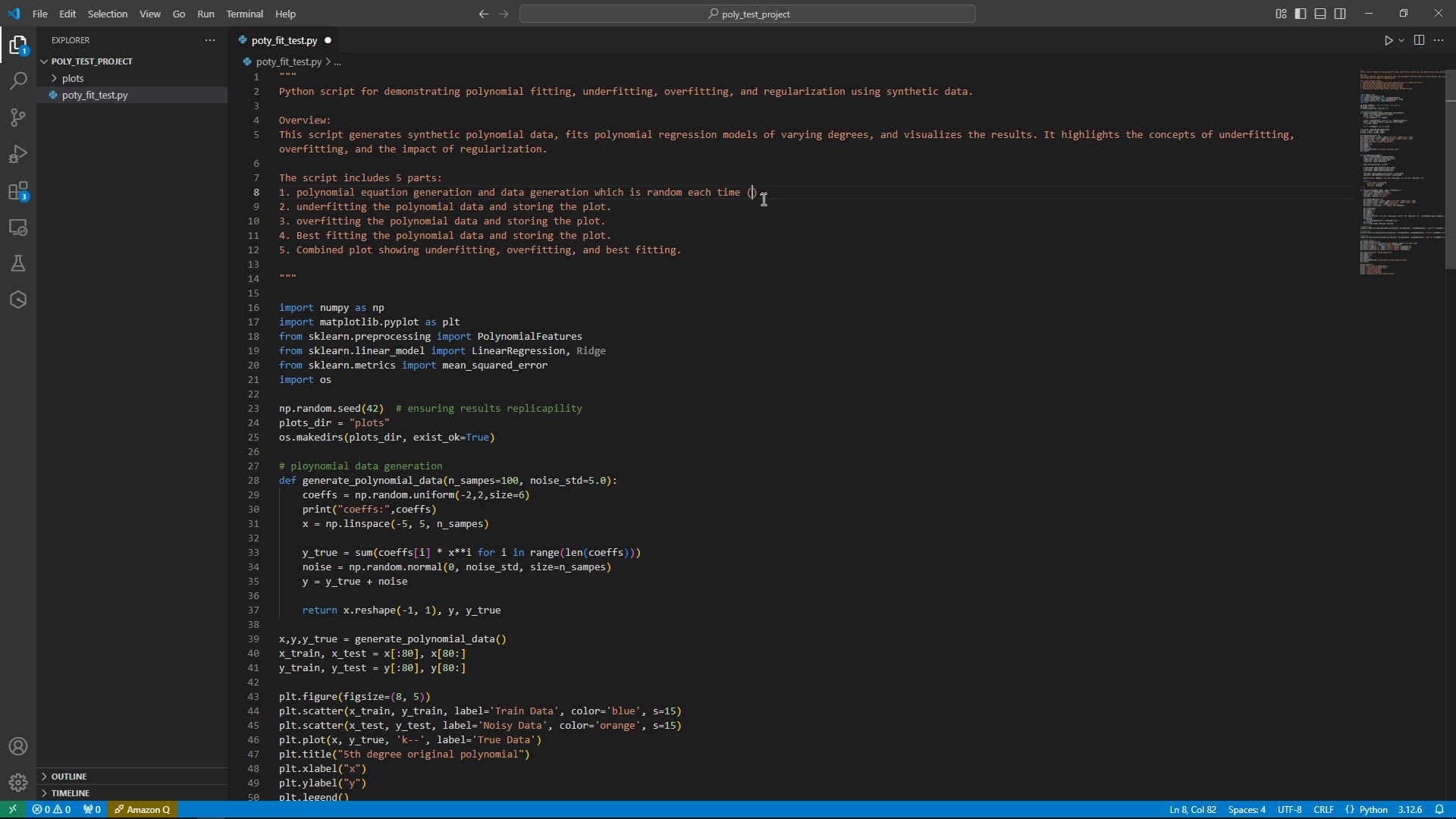 
type(if seed is removed)
 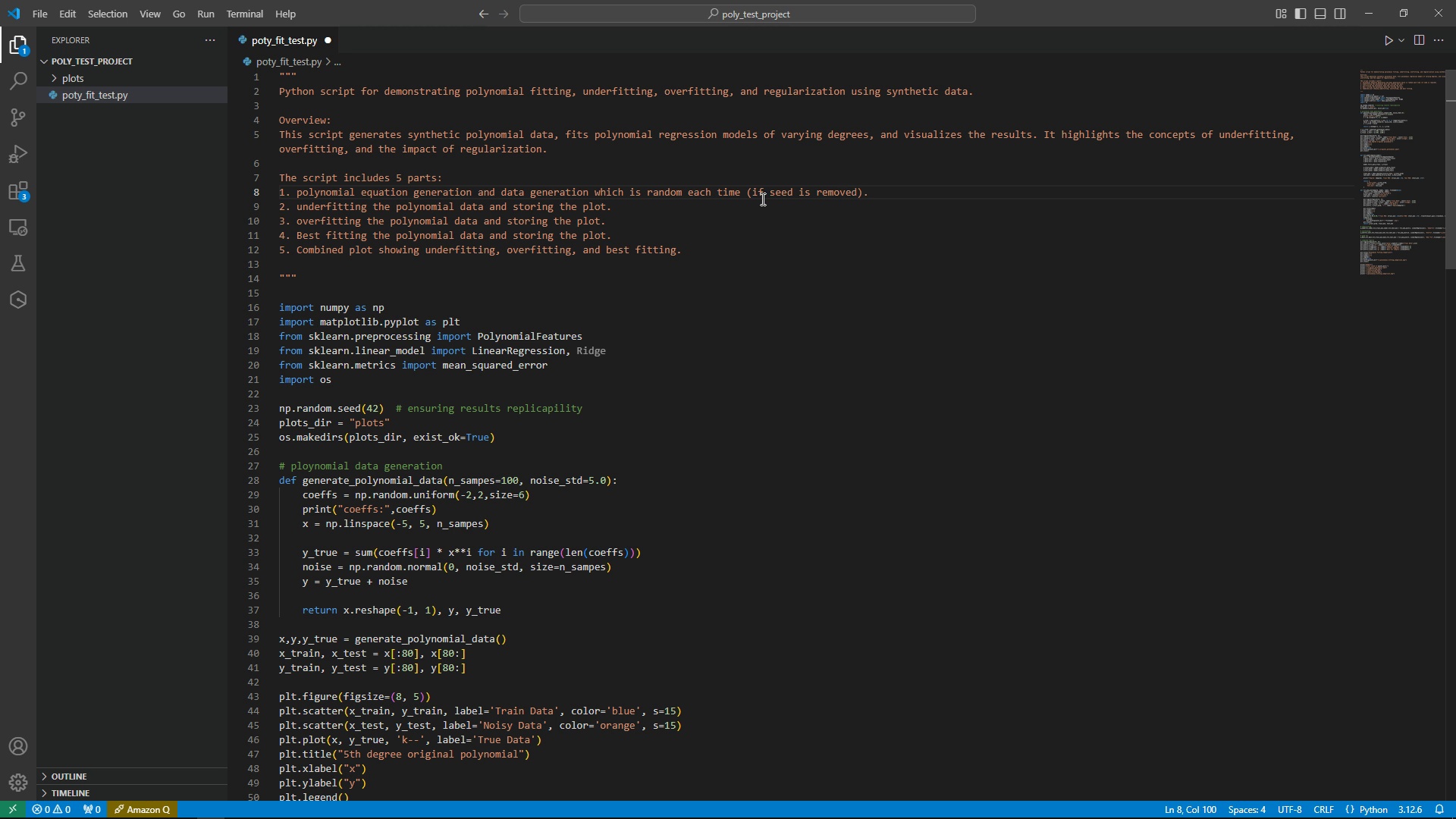 
key(Control+S)
 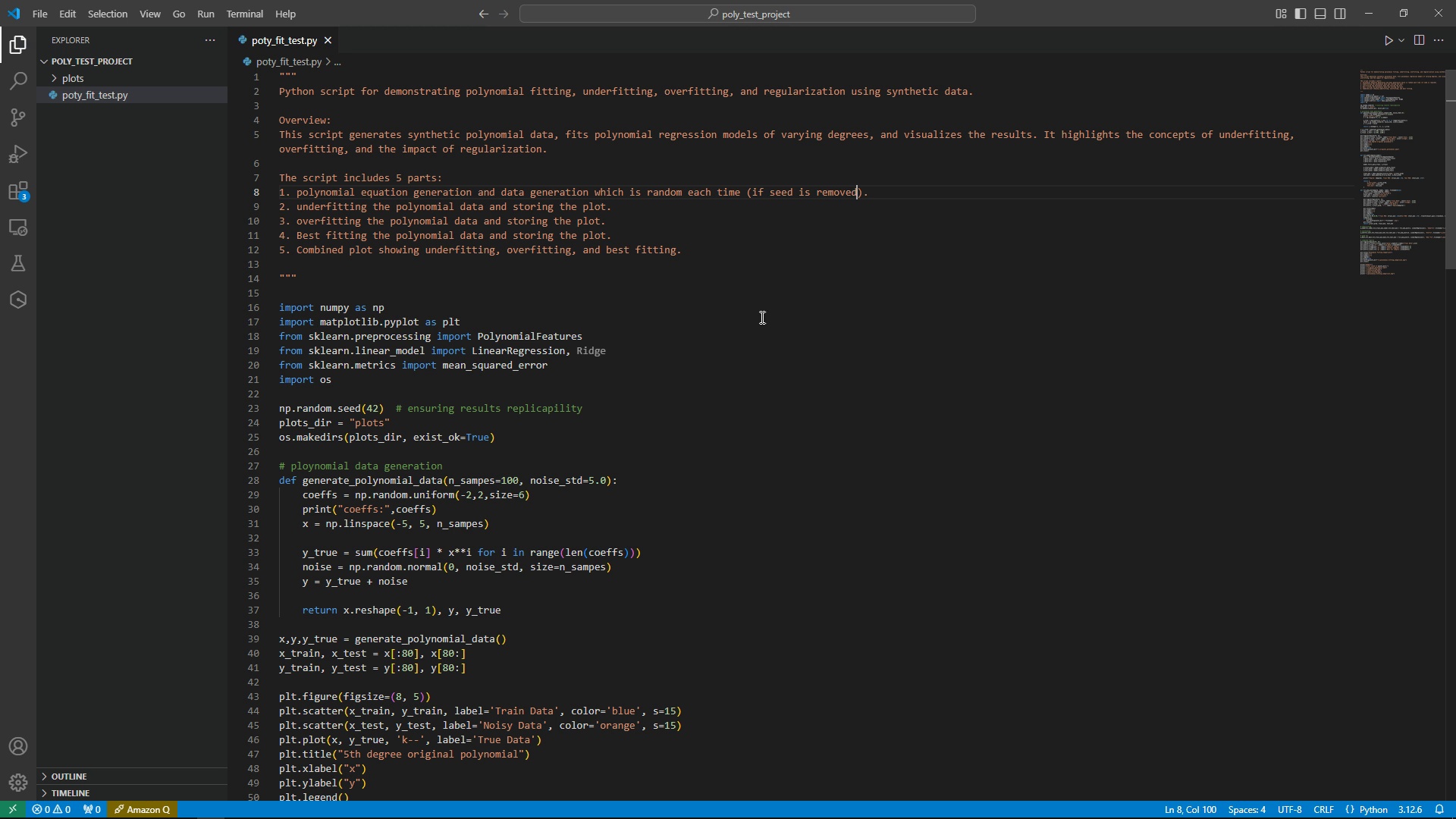 
left_click([757, 328])
 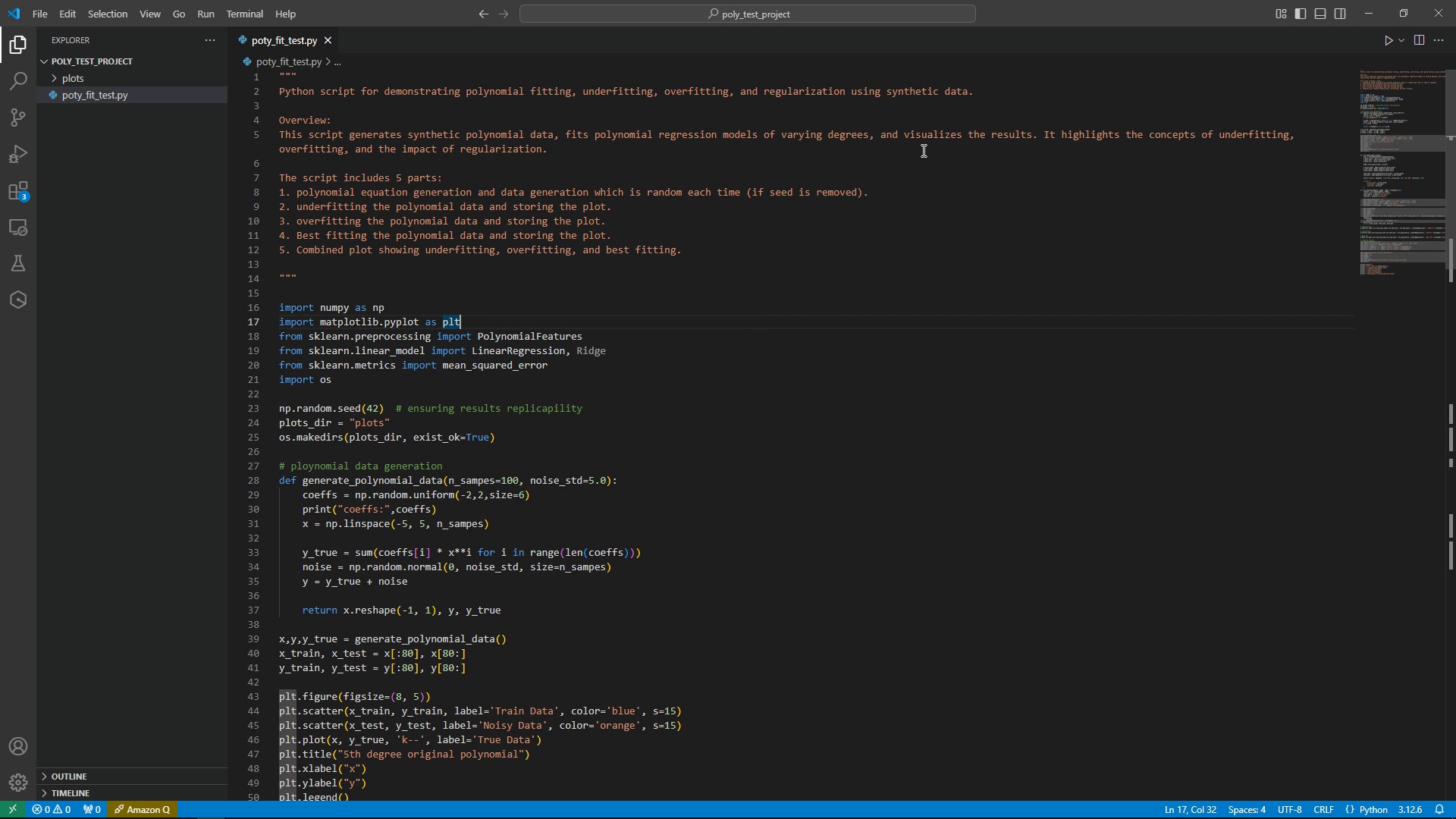 
hold_key(key=AltLeft, duration=0.67)